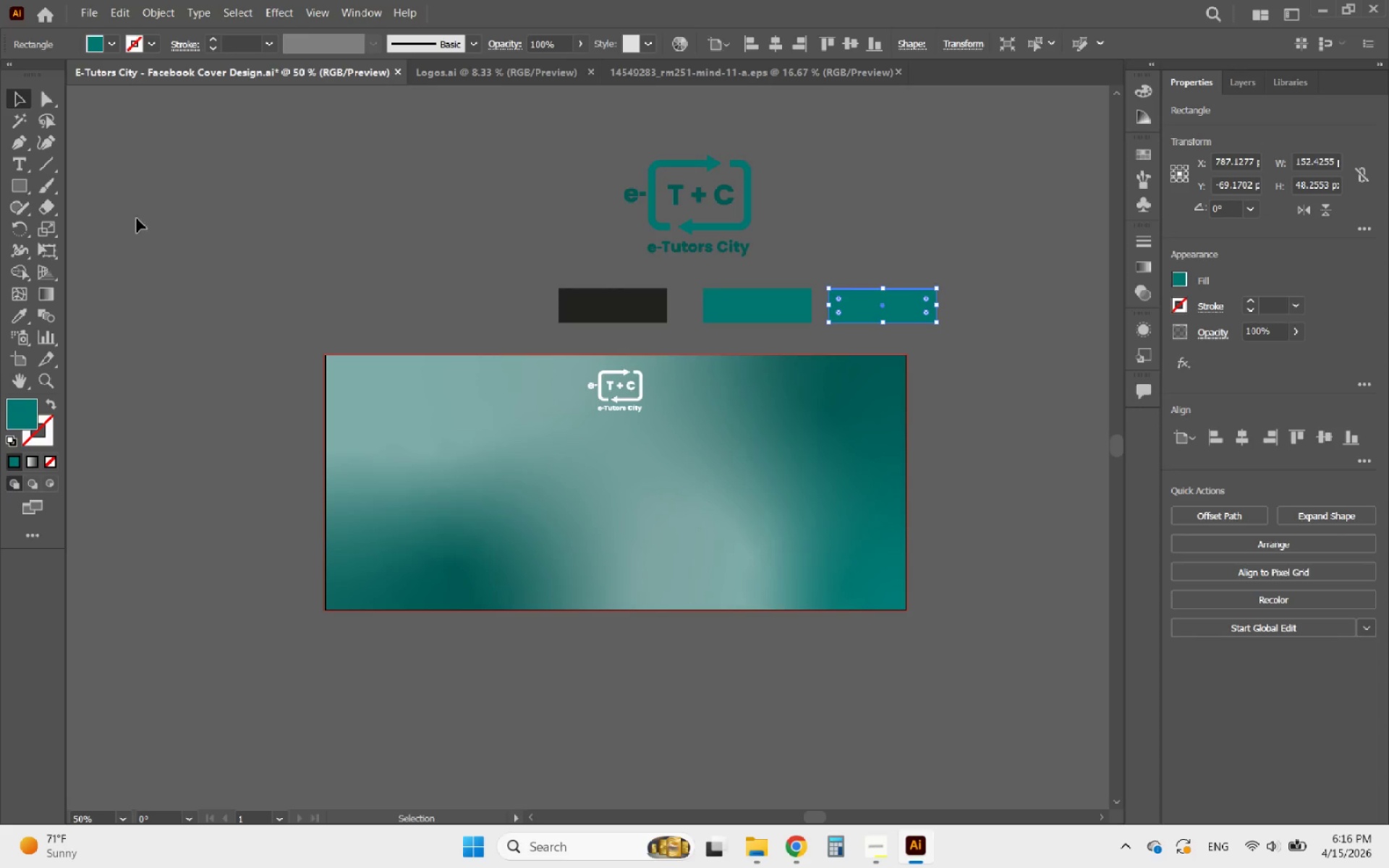 
hold_key(key=ShiftLeft, duration=0.92)
 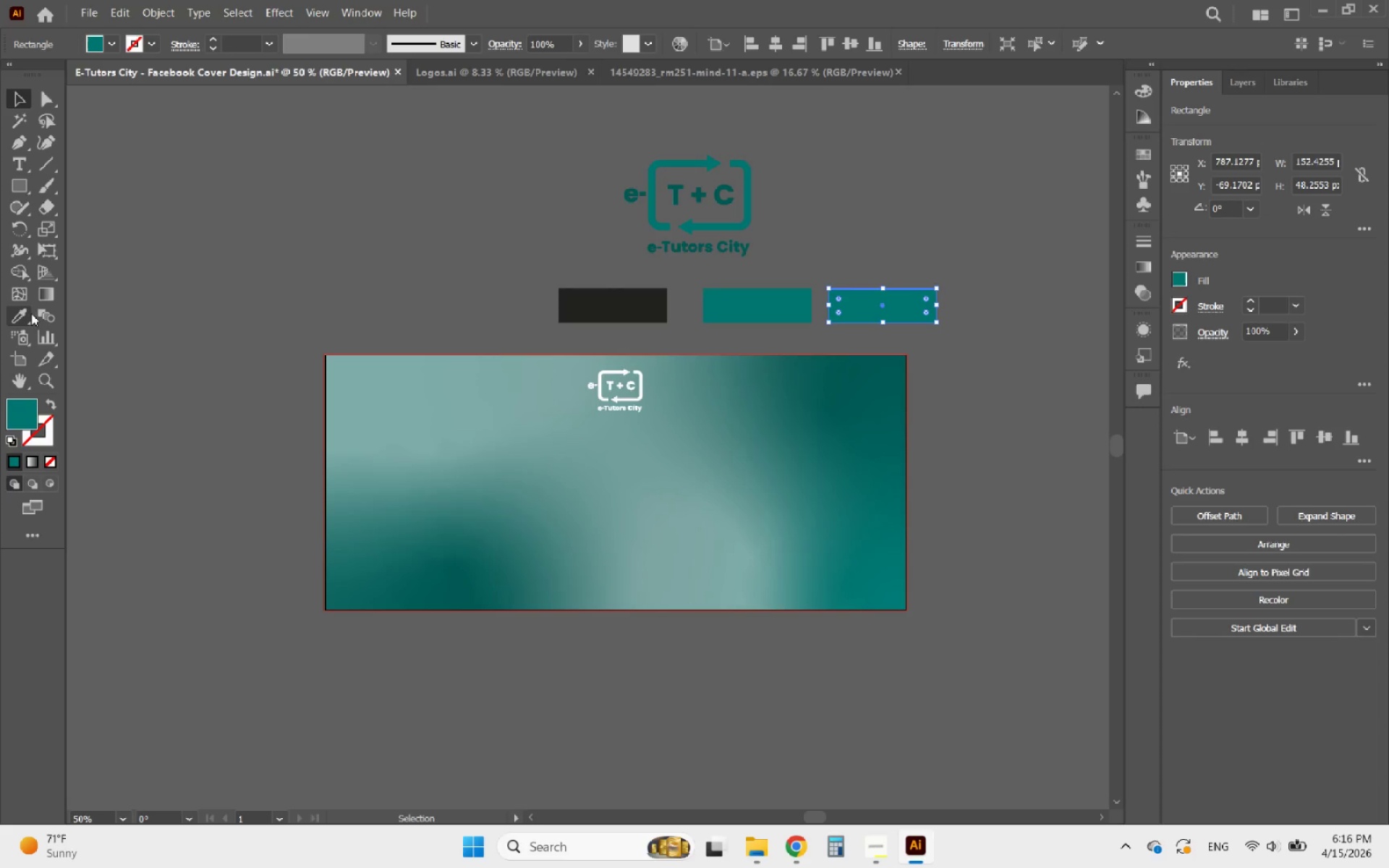 
left_click([12, 315])
 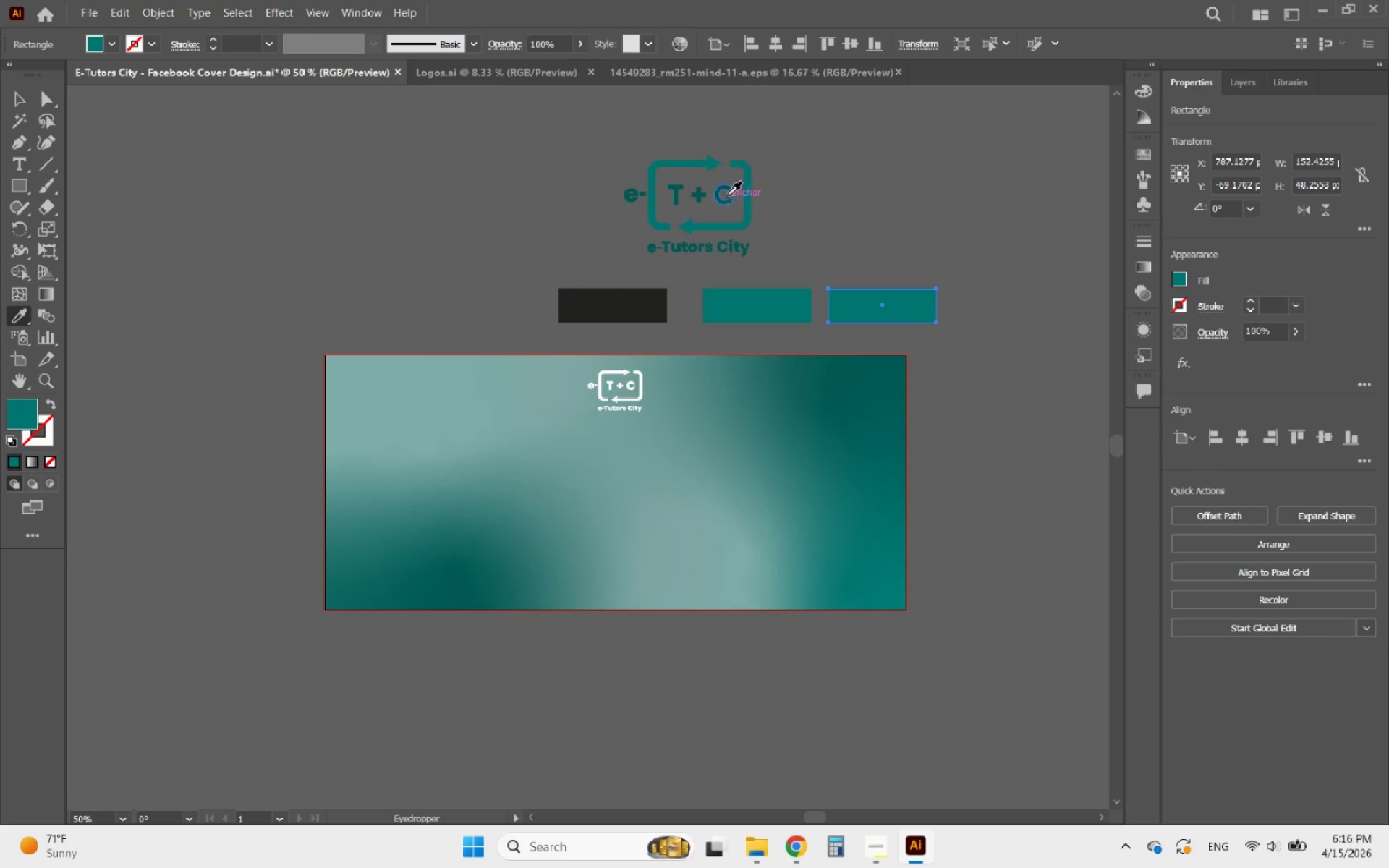 
hold_key(key=AltLeft, duration=0.61)
scroll: coordinate [723, 194], scroll_direction: up, amount: 4.0
 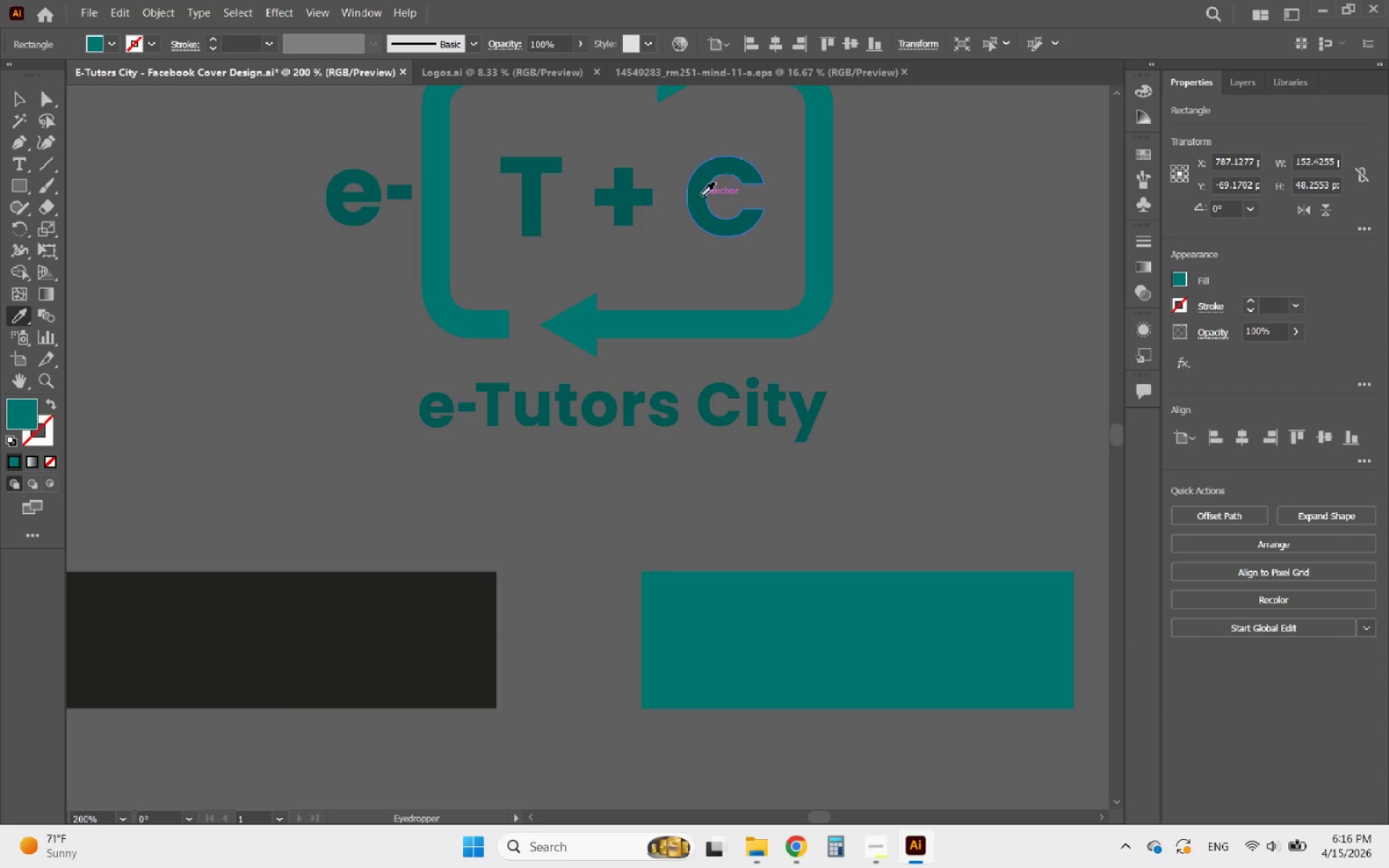 
left_click([697, 196])
 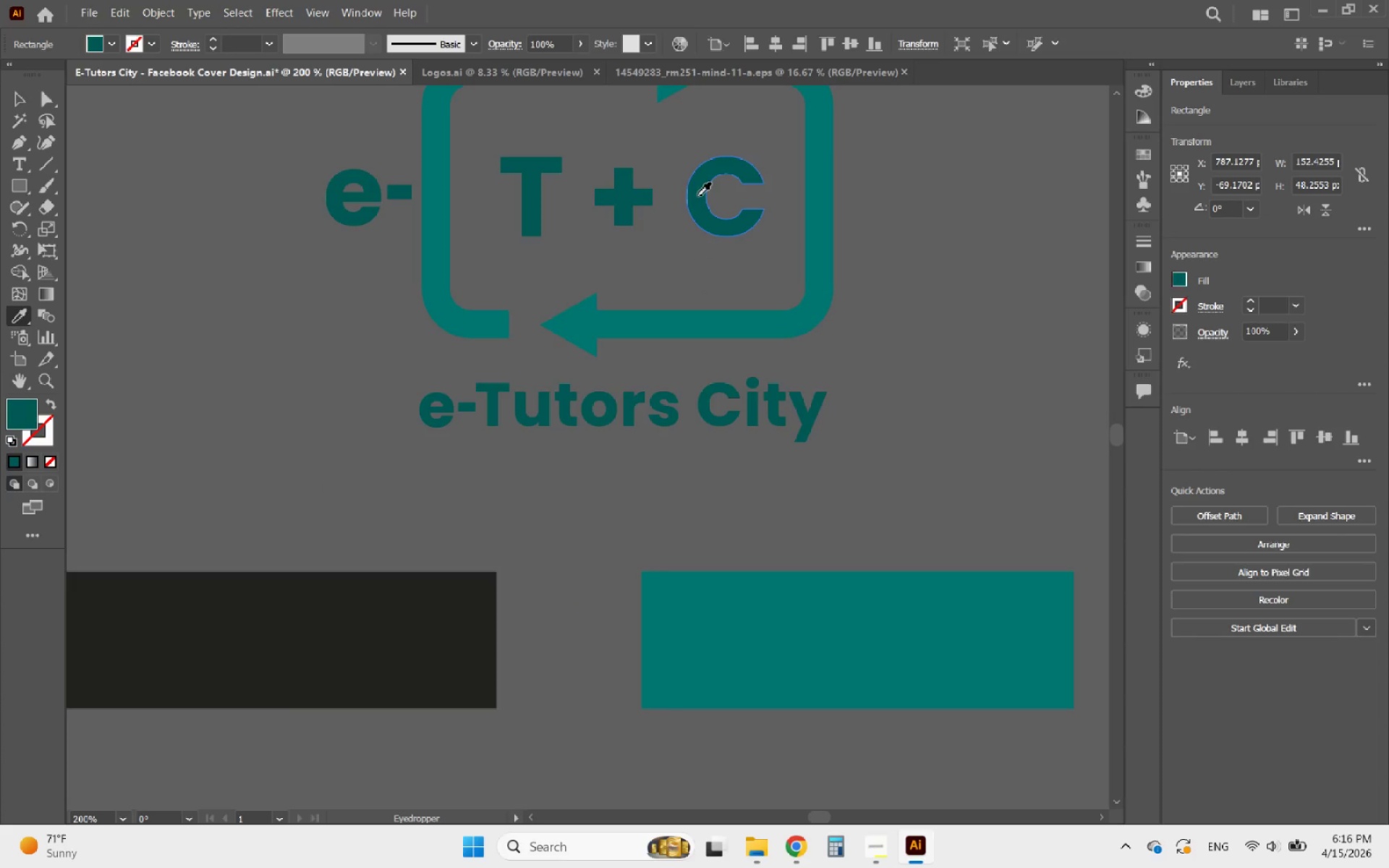 
hold_key(key=AltLeft, duration=0.58)
scroll: coordinate [697, 226], scroll_direction: down, amount: 3.0
 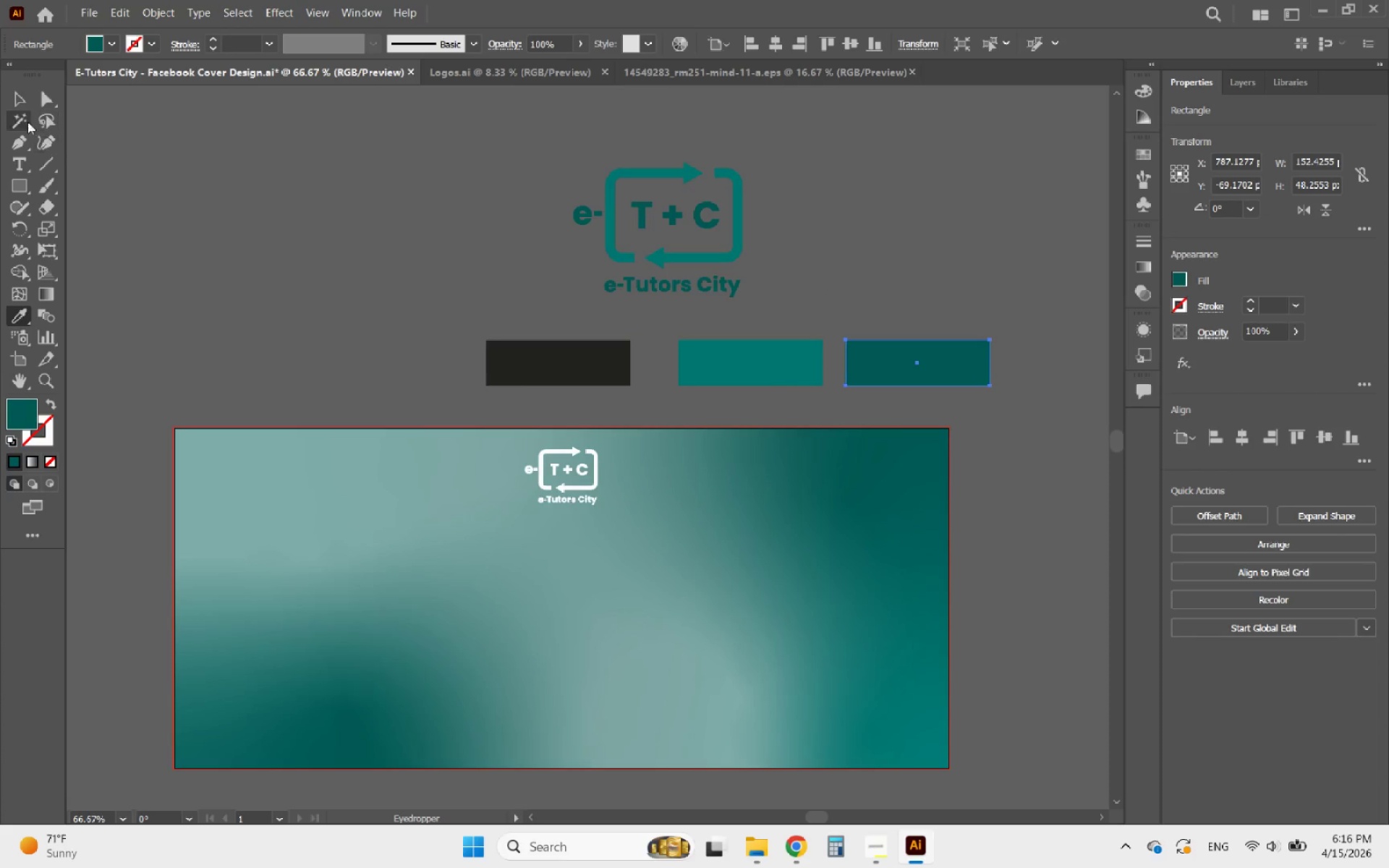 
left_click([22, 98])
 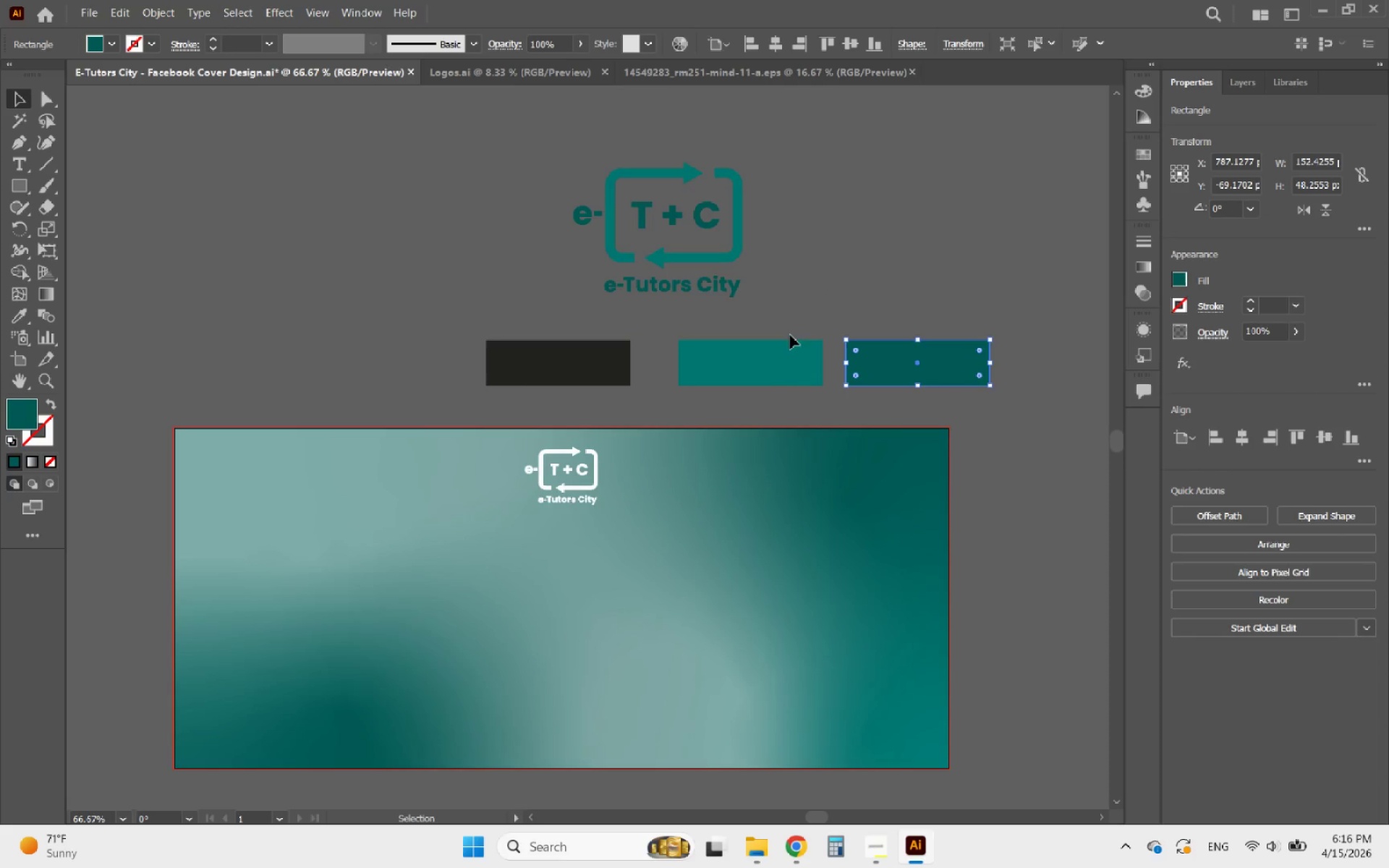 
left_click([831, 292])
 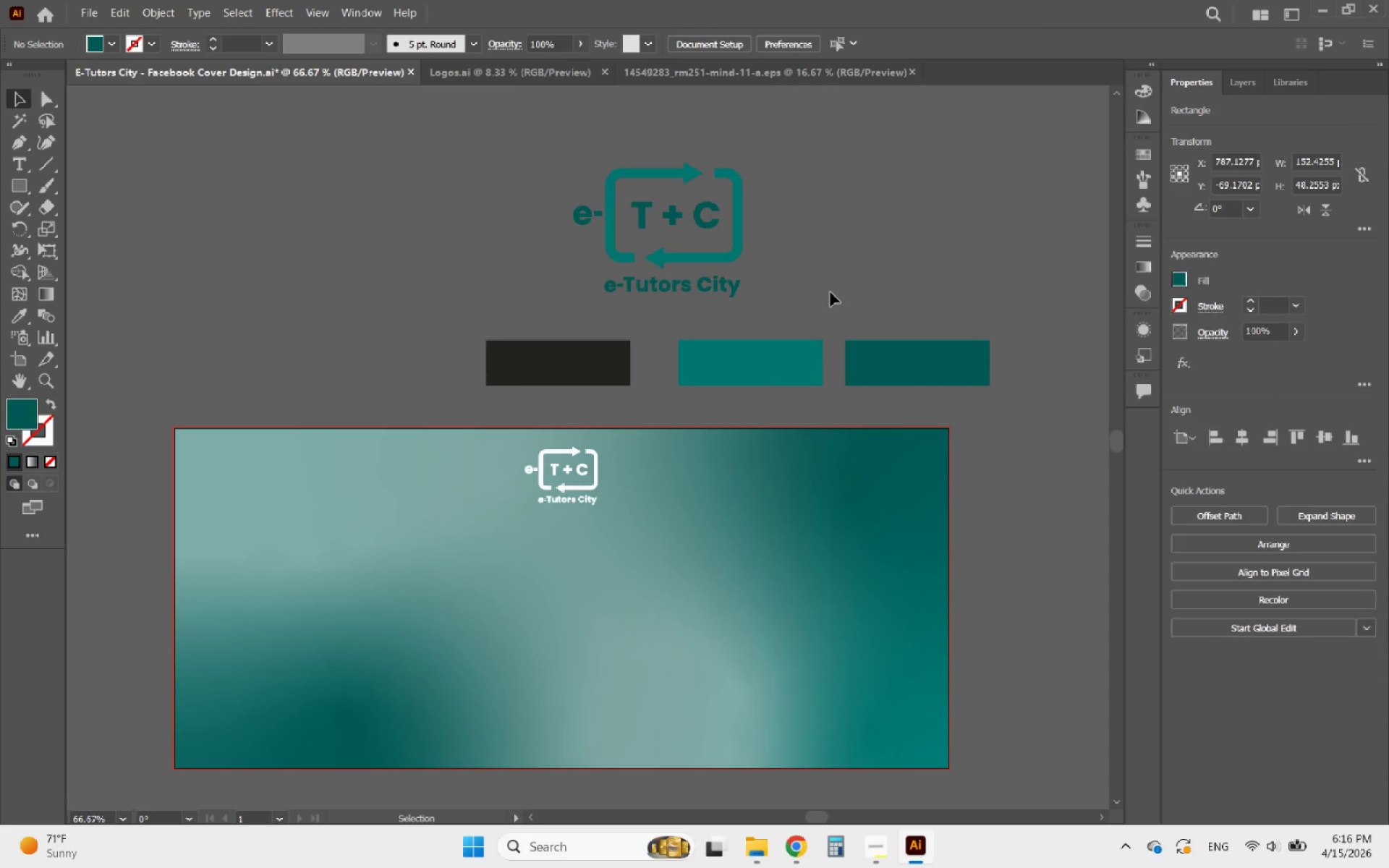 
key(Alt+AltLeft)
 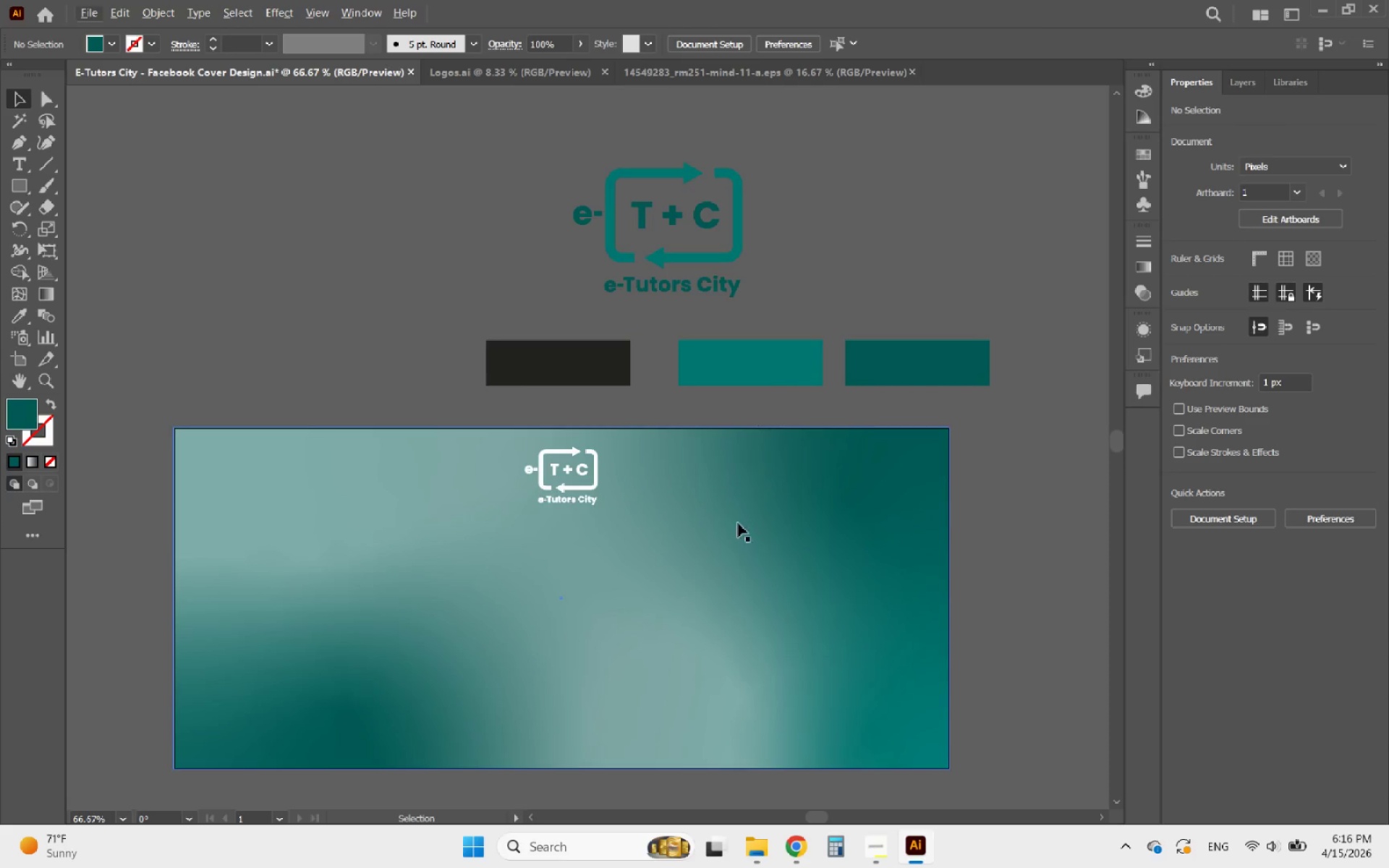 
left_click([737, 527])
 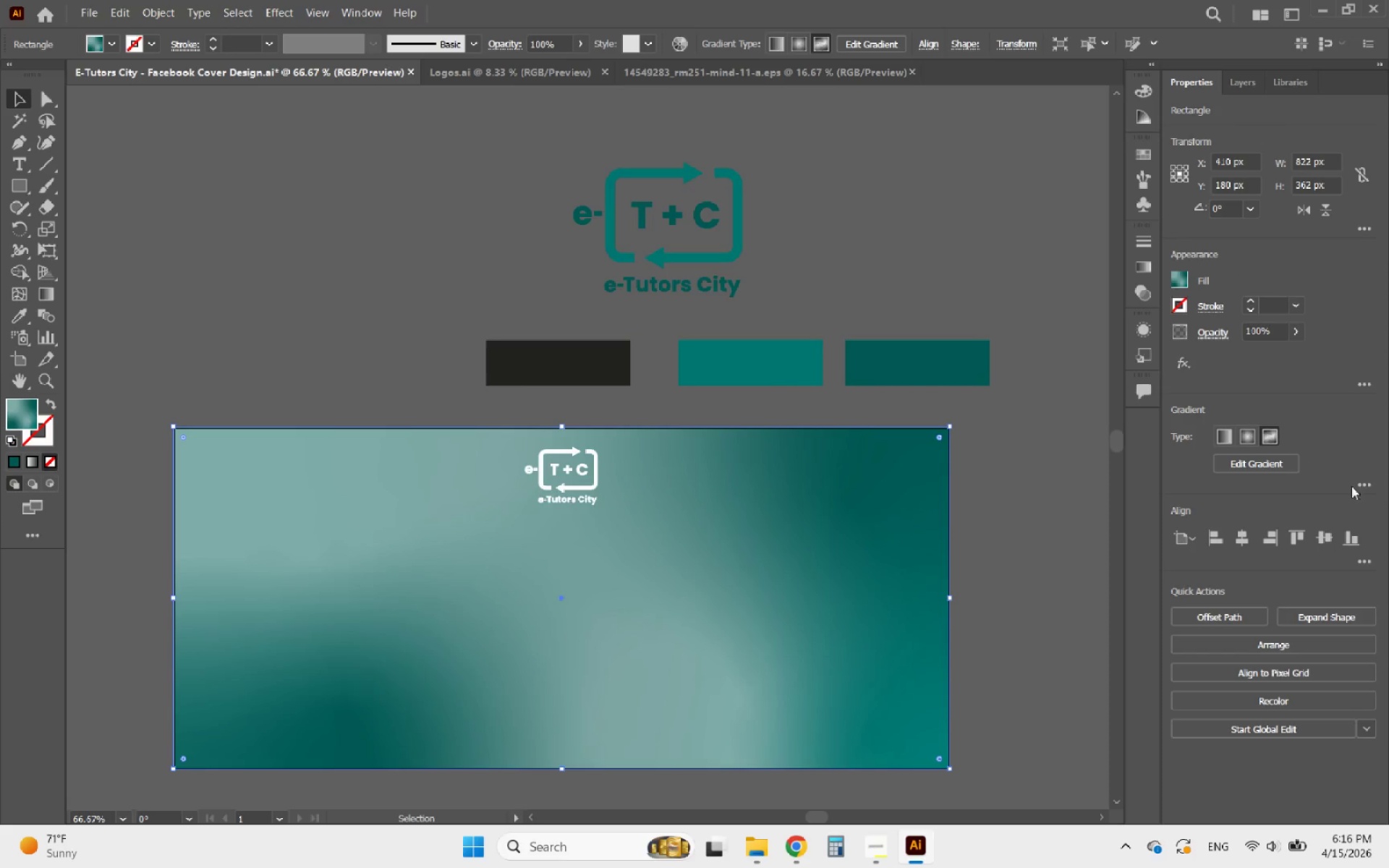 
left_click([1364, 484])
 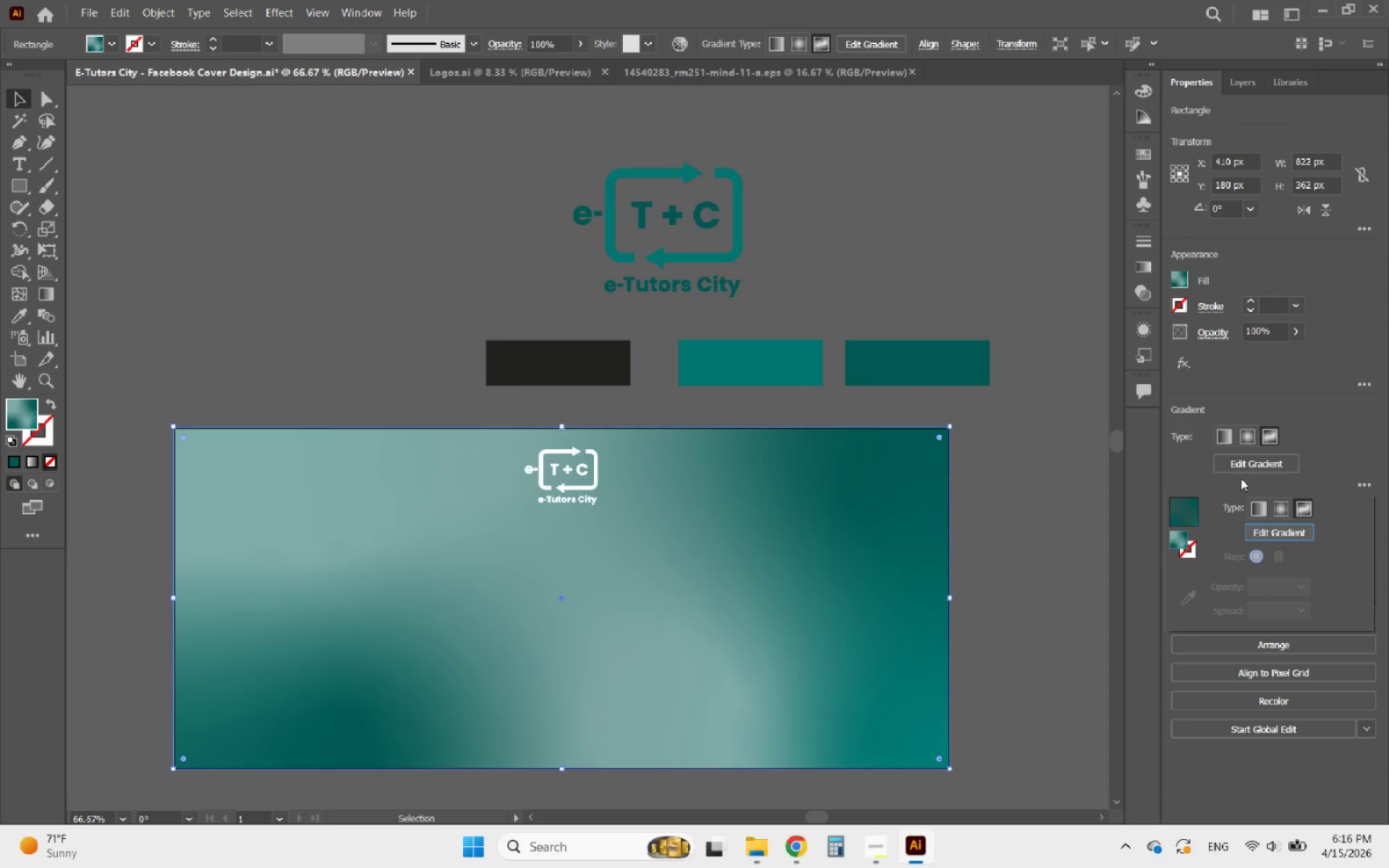 
left_click([1262, 467])
 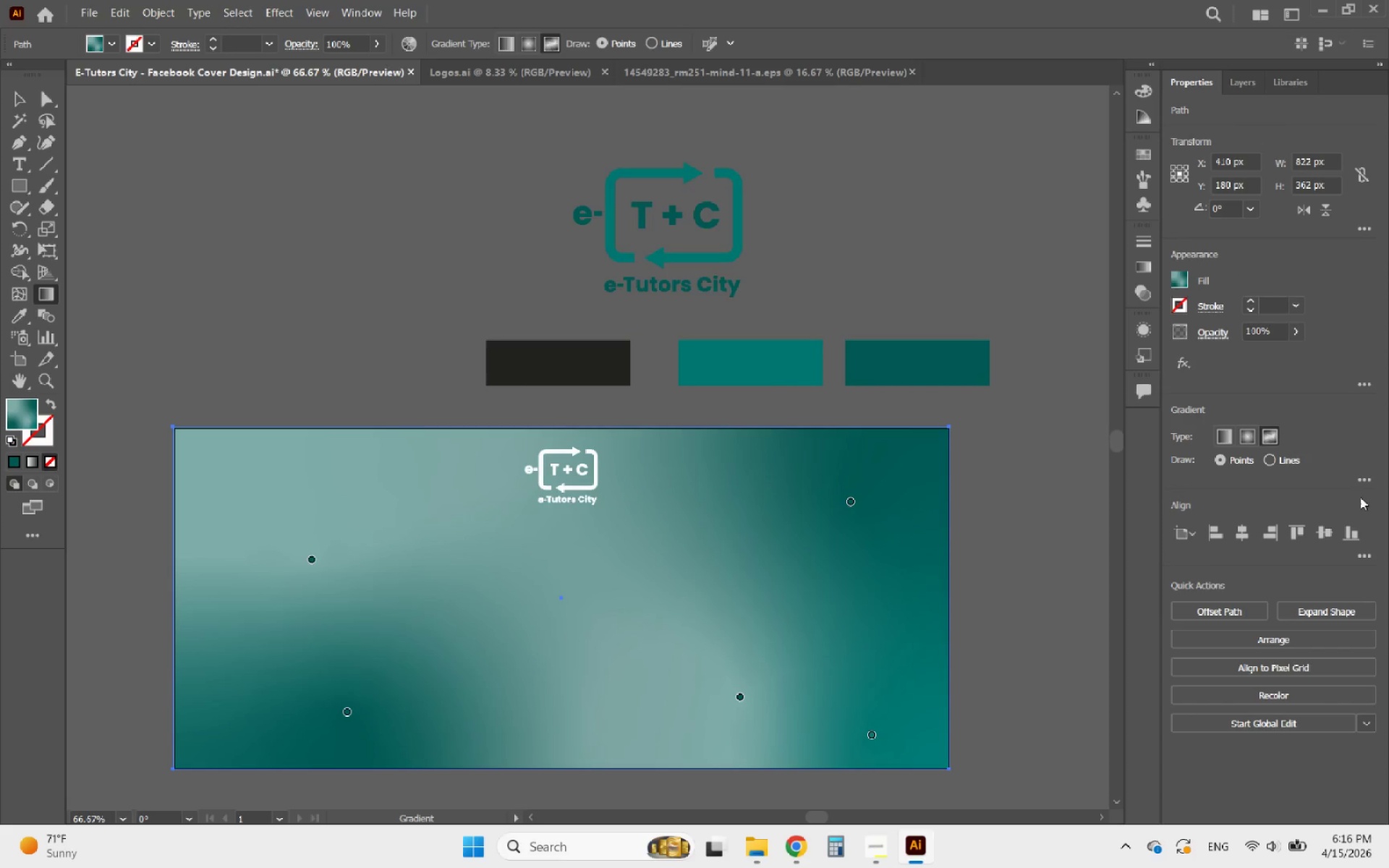 
left_click([1364, 482])
 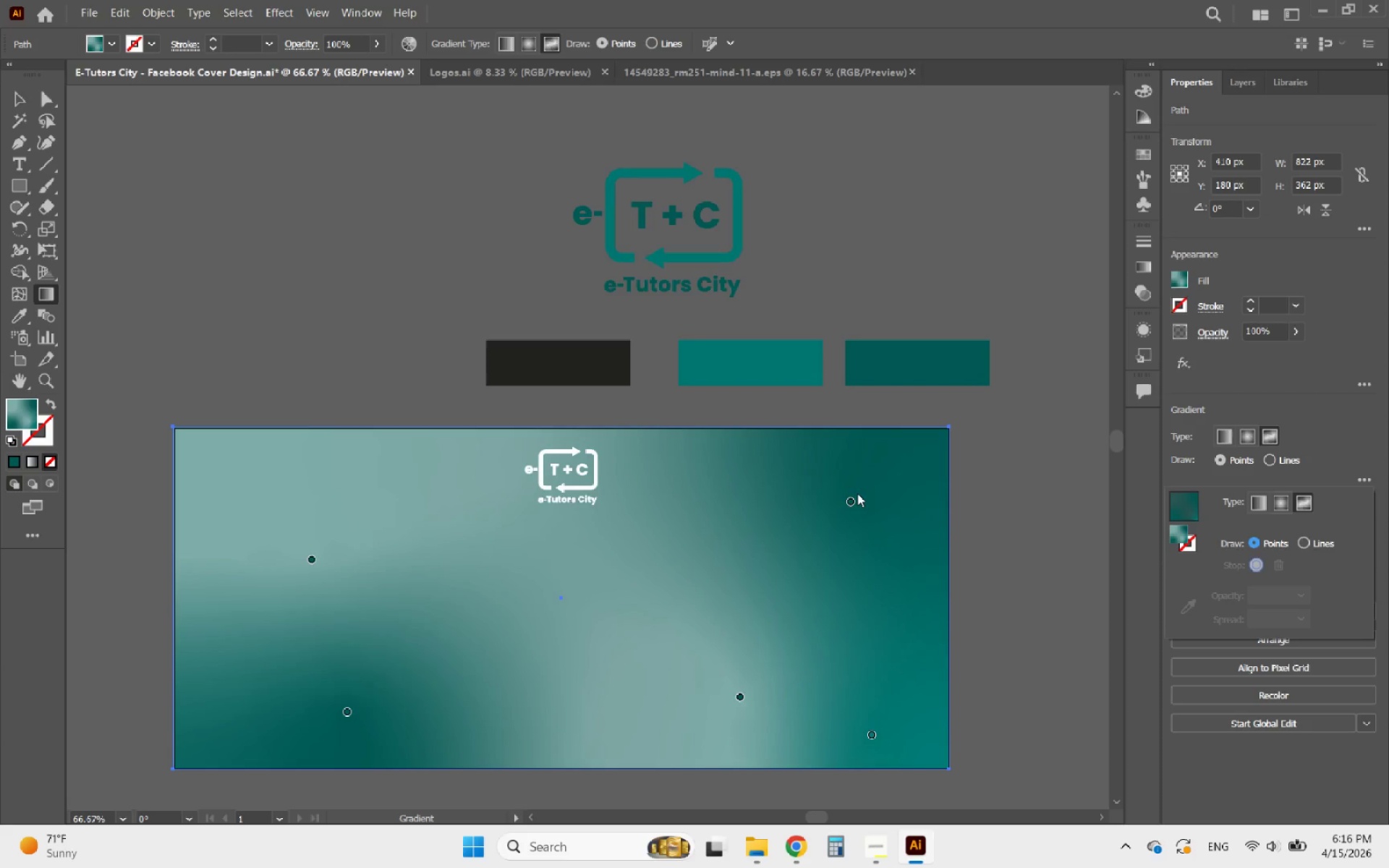 
left_click([854, 503])
 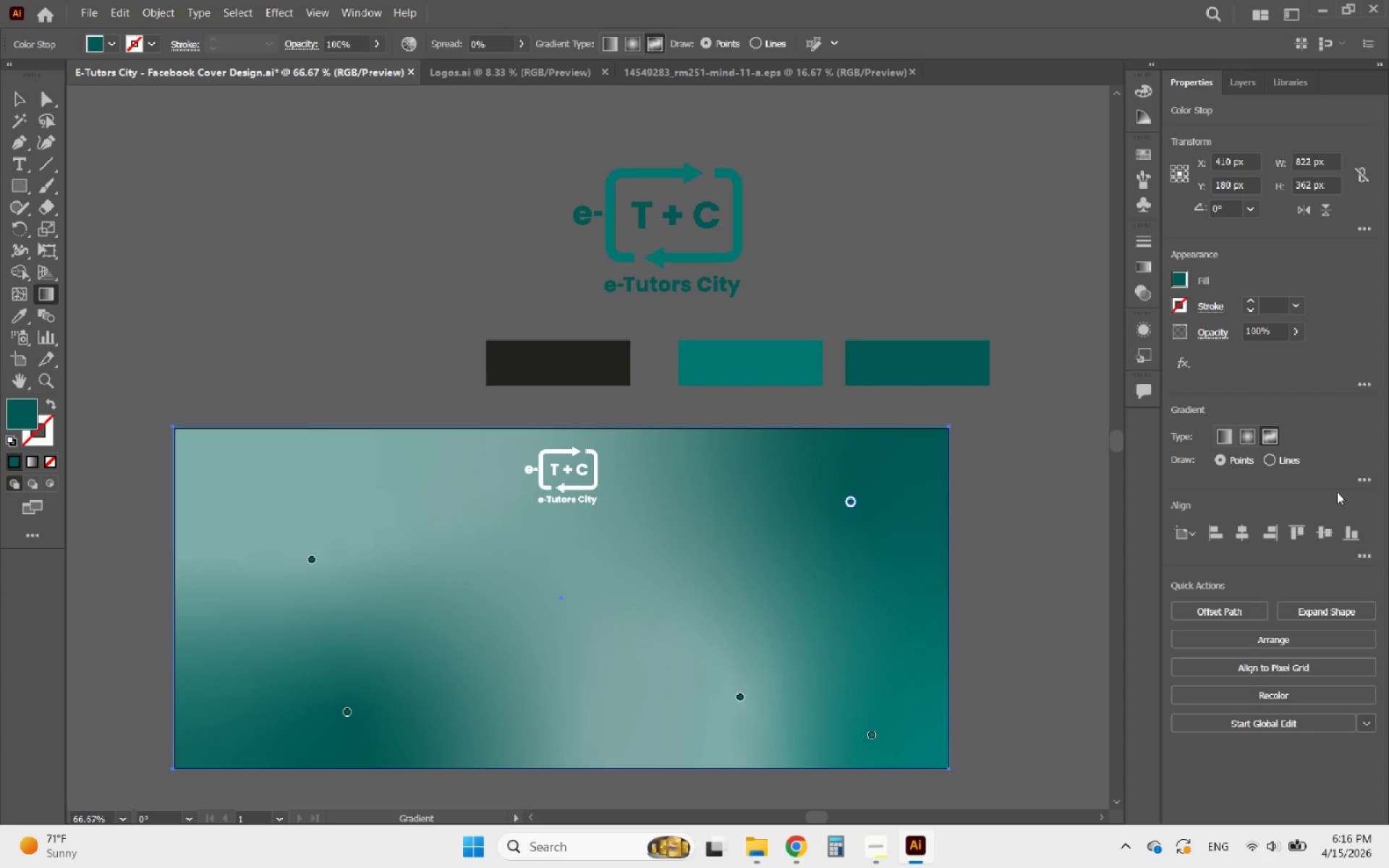 
left_click([1367, 484])
 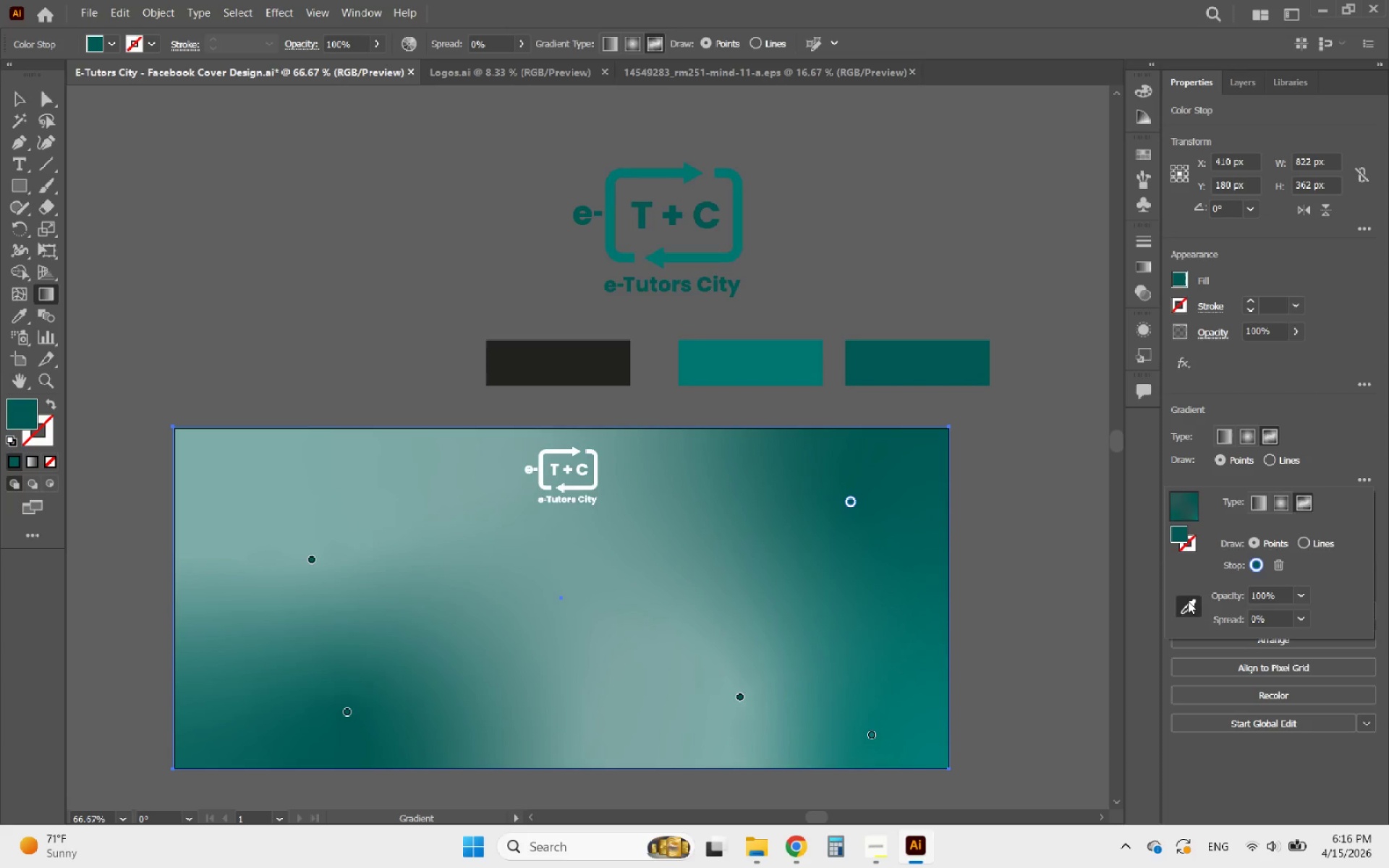 
left_click([906, 351])
 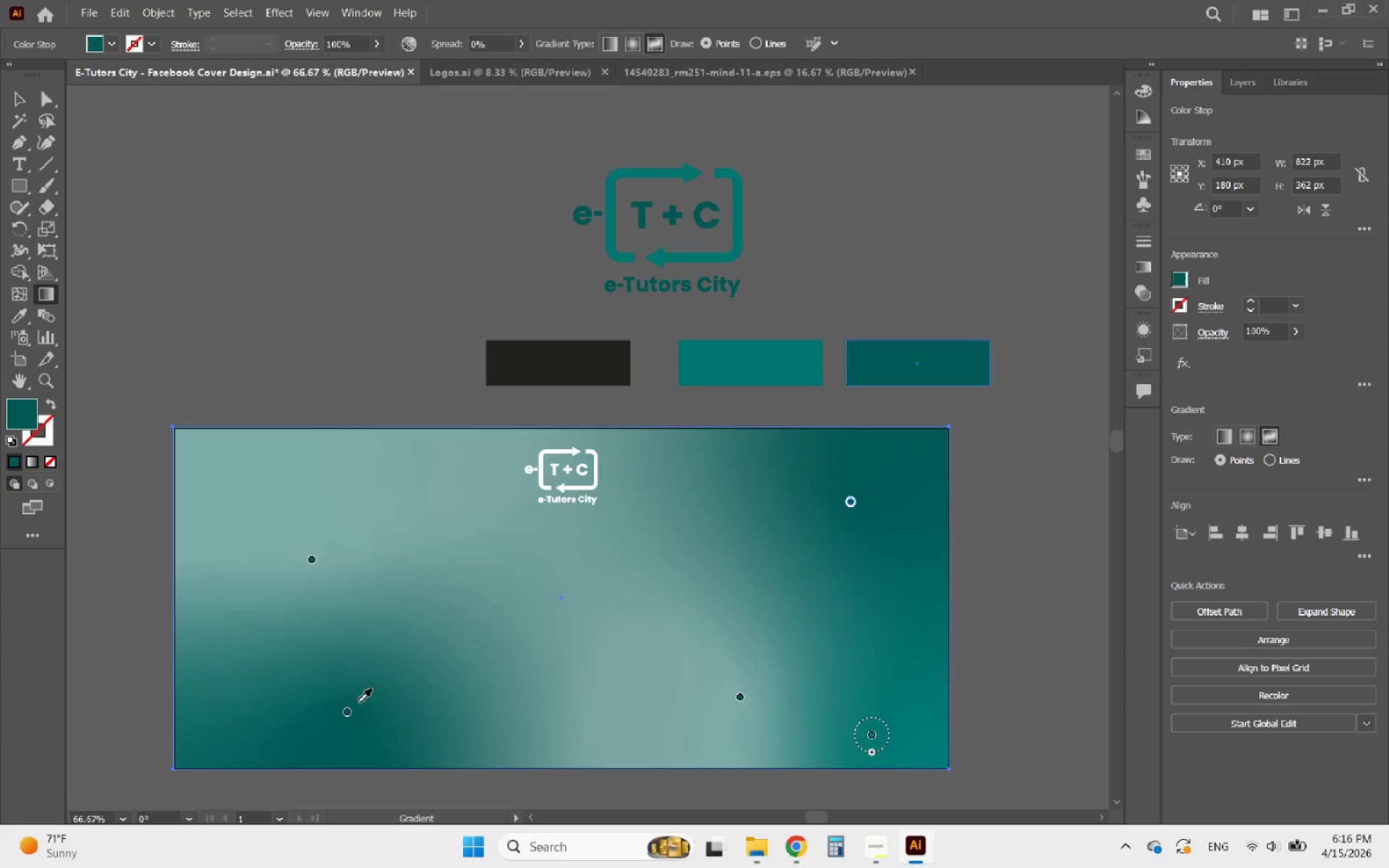 
left_click([348, 717])
 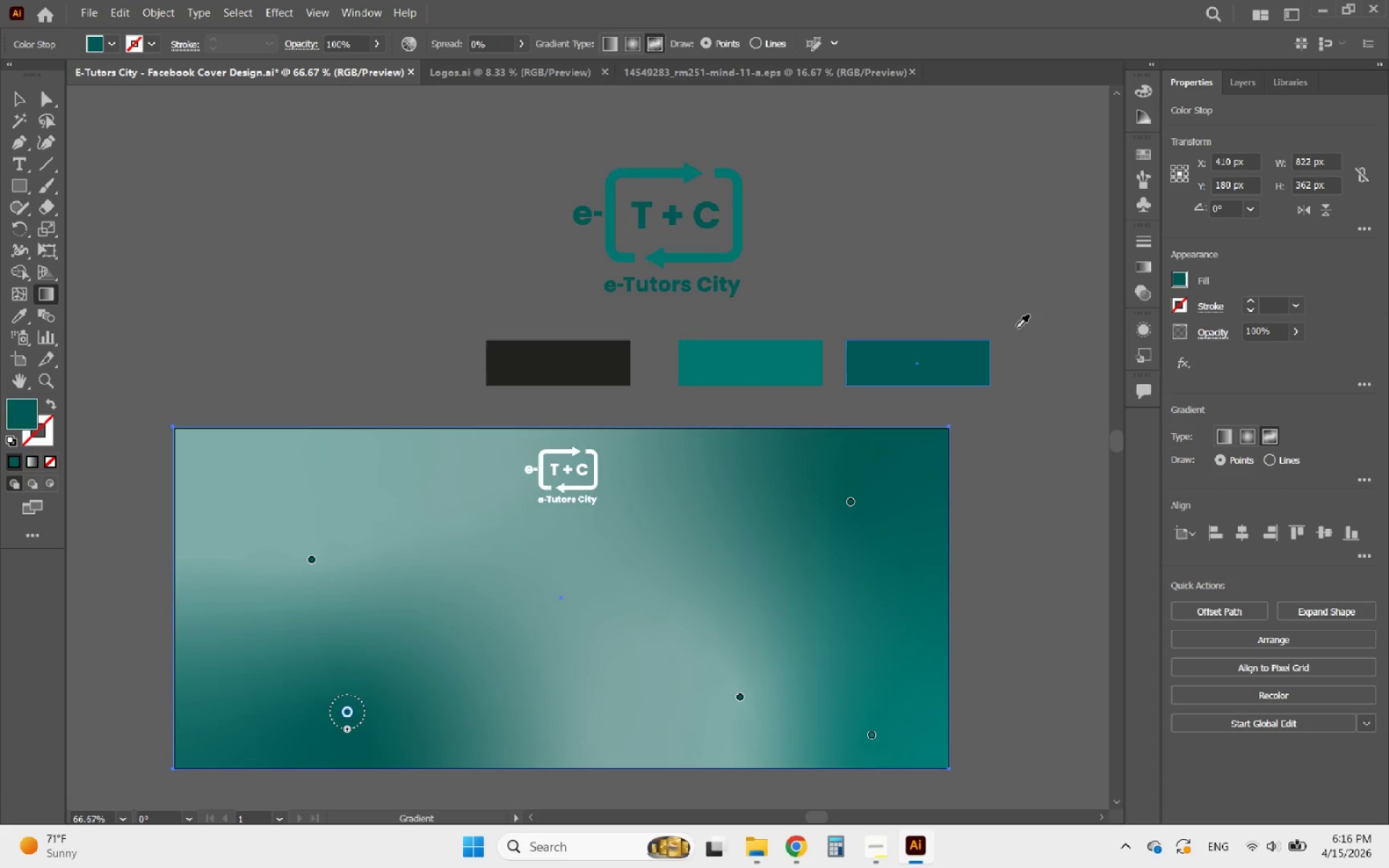 
left_click([925, 353])
 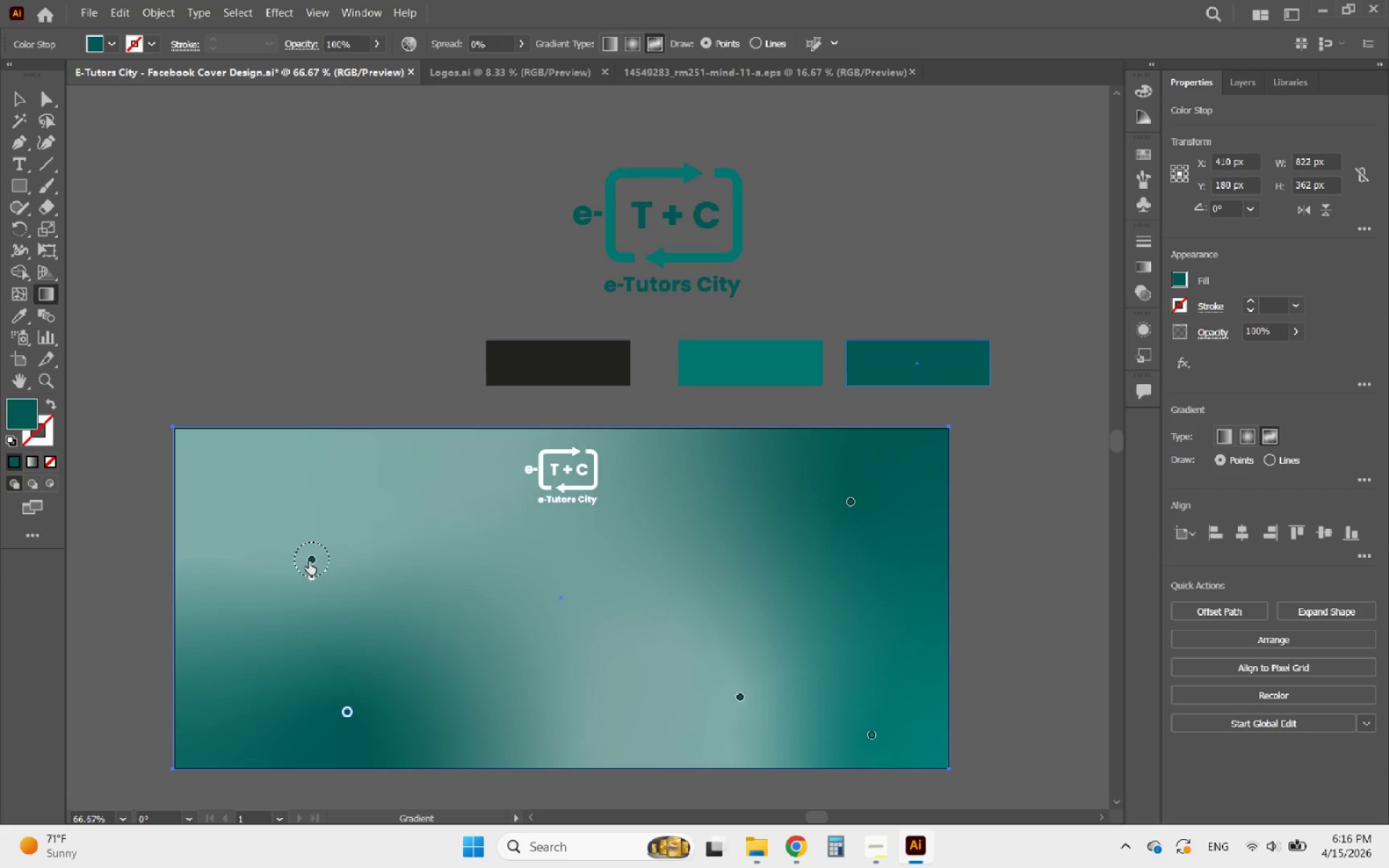 
left_click([309, 561])
 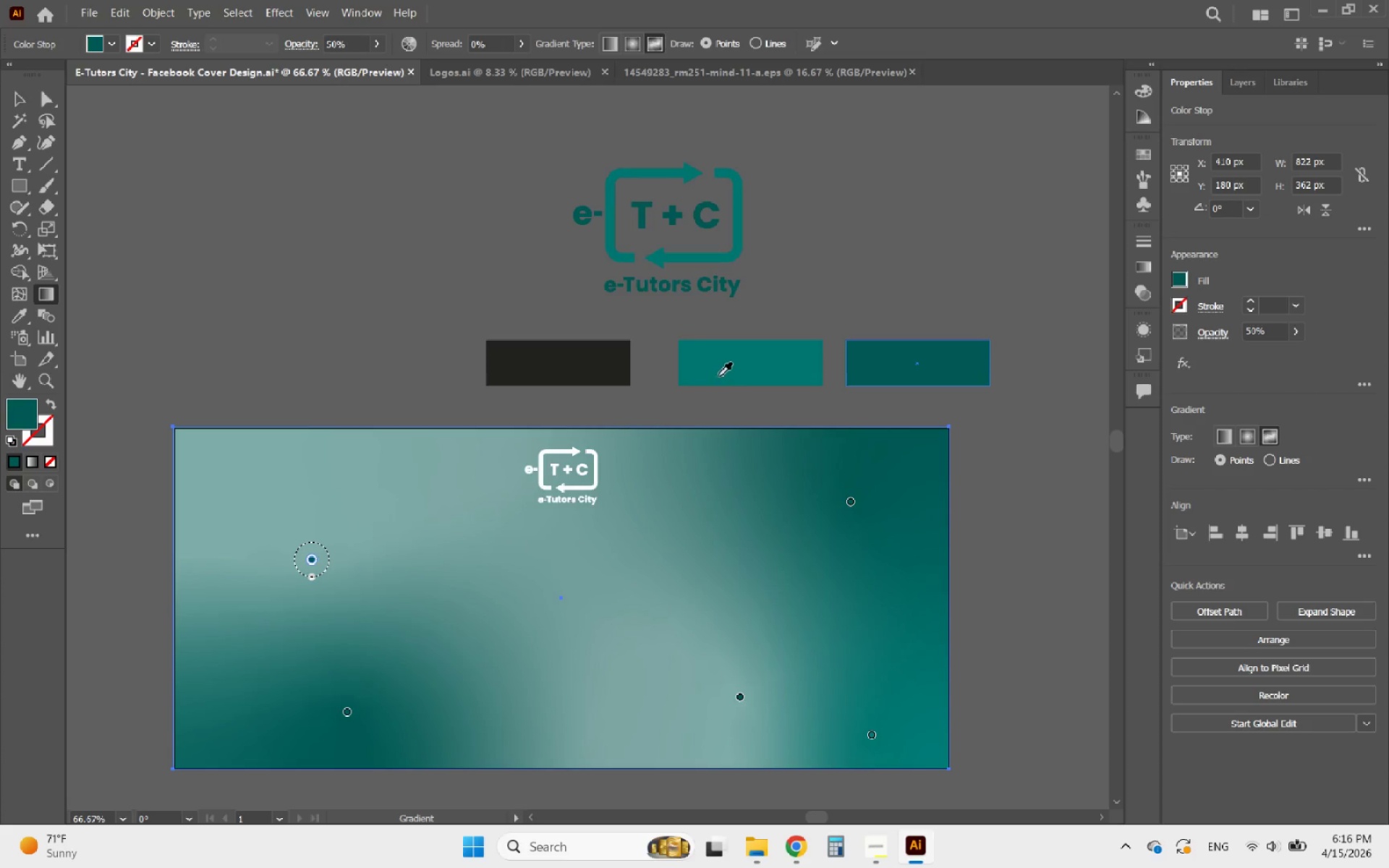 
left_click([752, 357])
 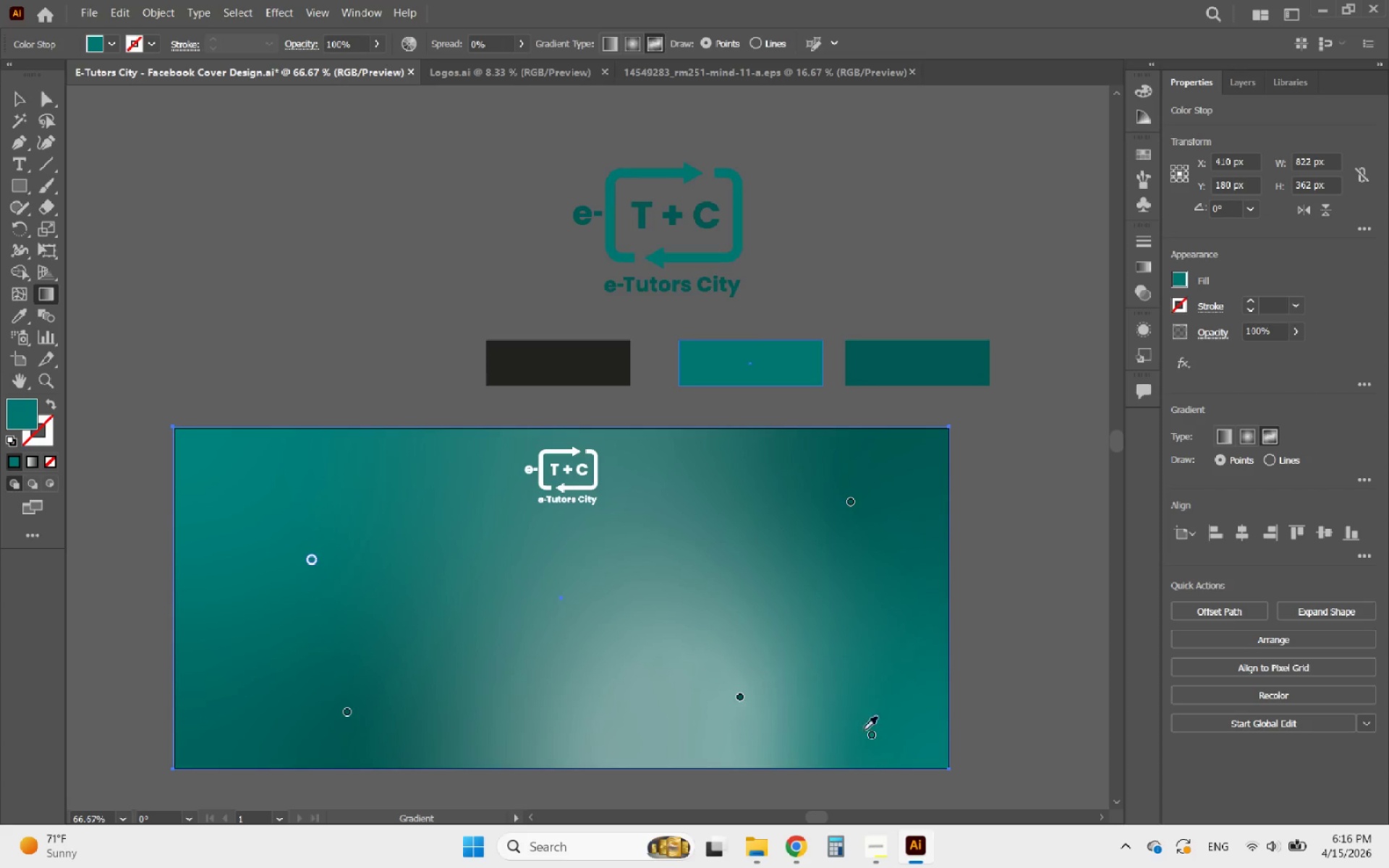 
left_click([870, 738])
 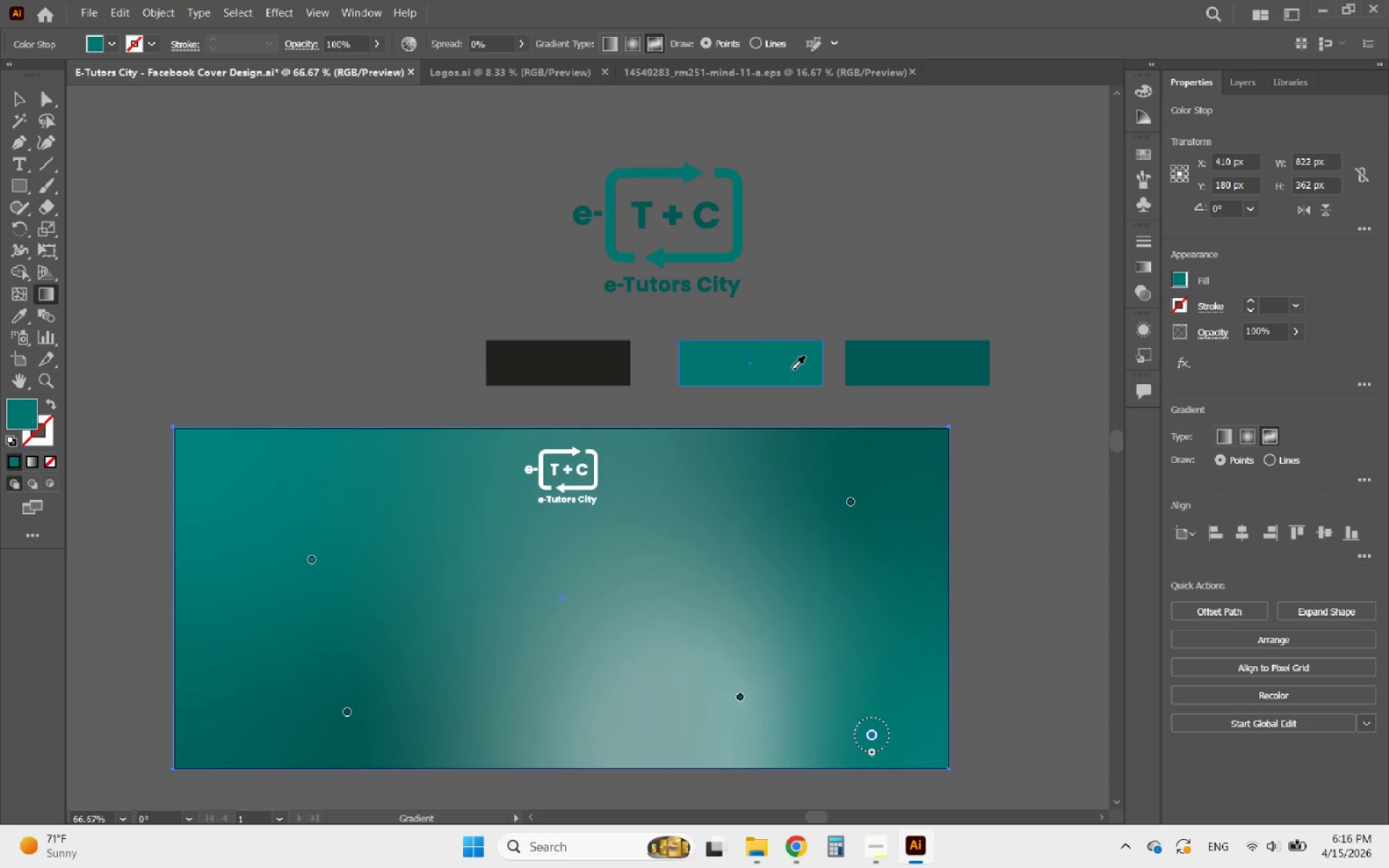 
left_click([791, 368])
 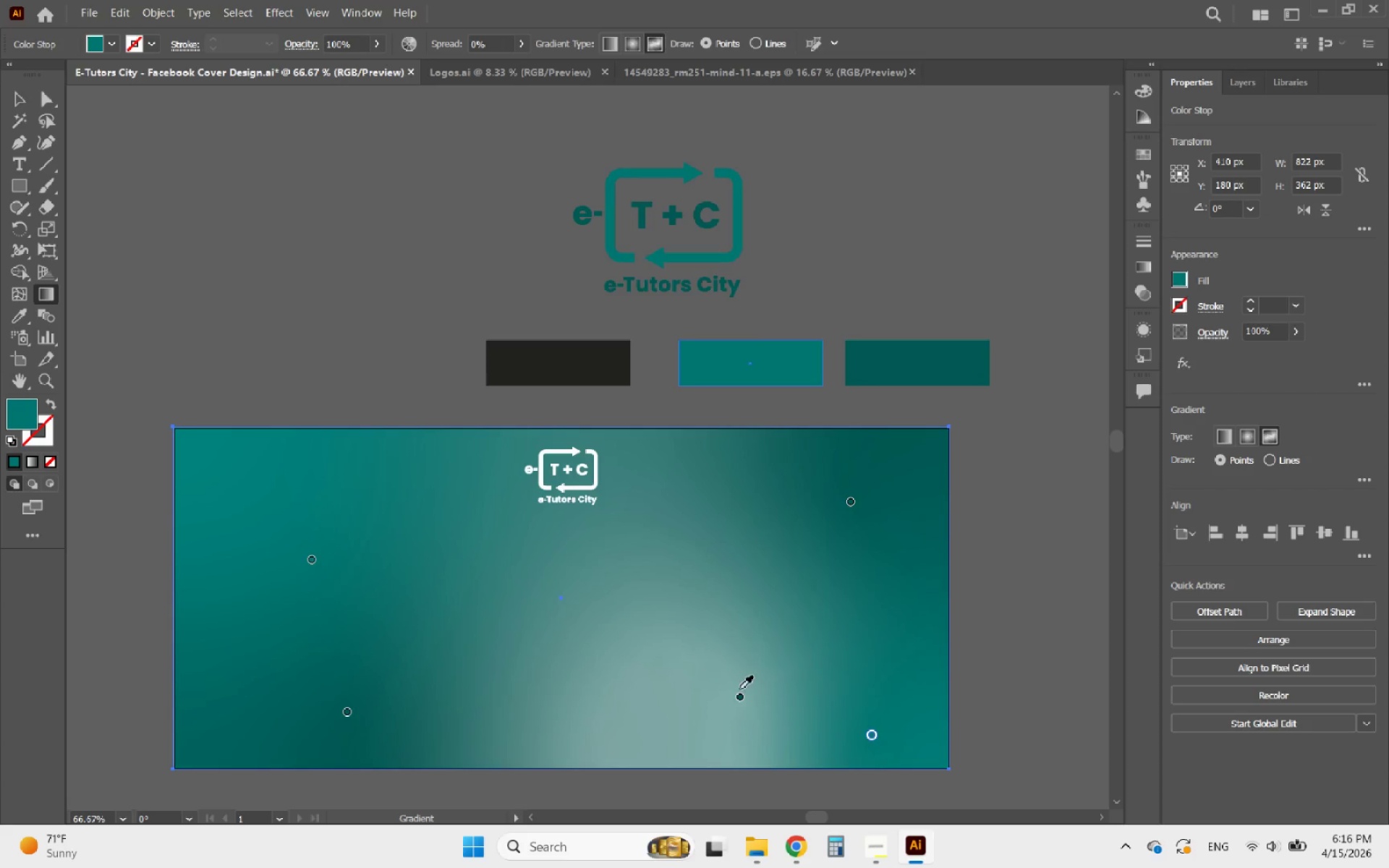 
left_click([740, 704])
 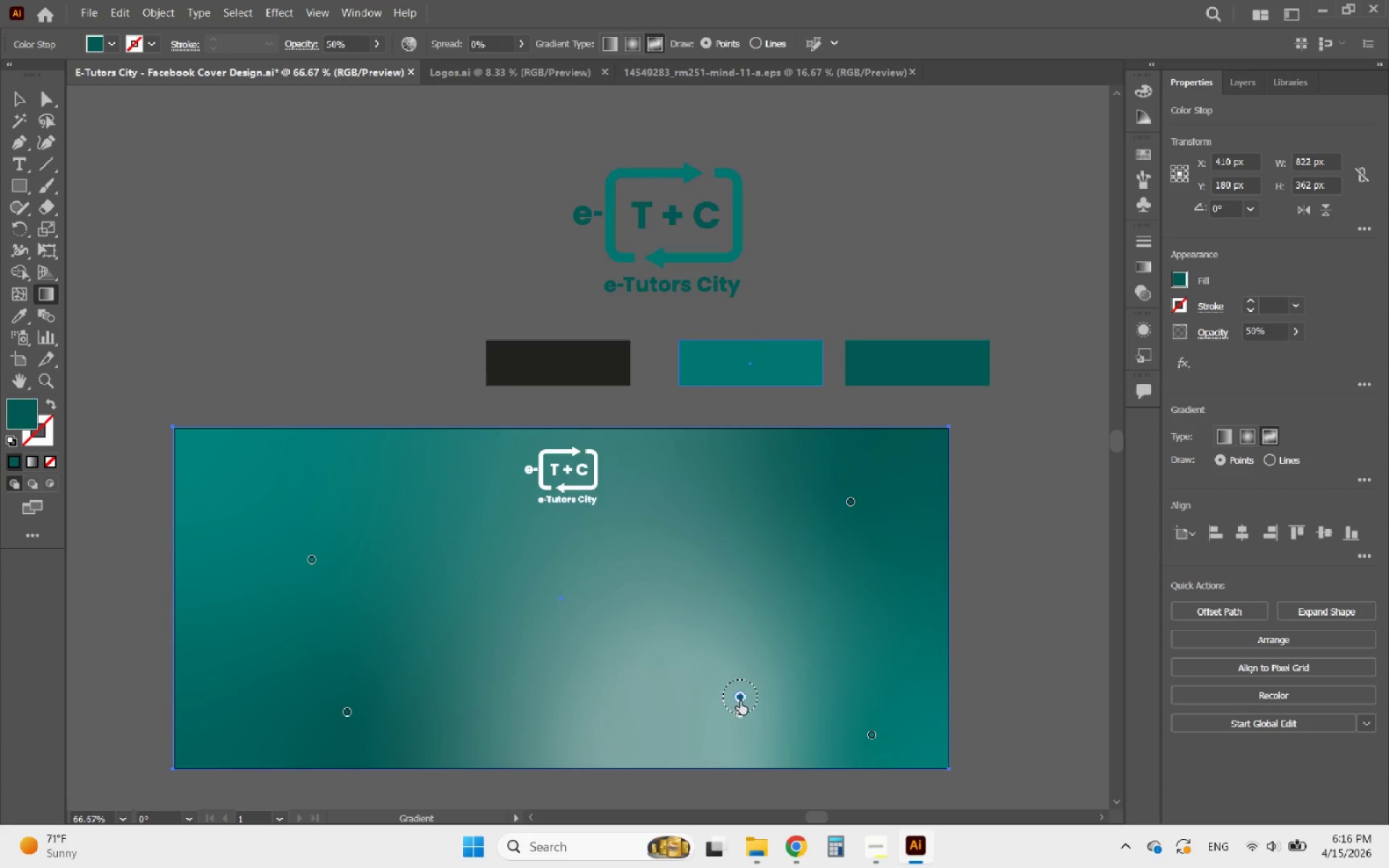 
left_click_drag(start_coordinate=[740, 701], to_coordinate=[330, 637])
 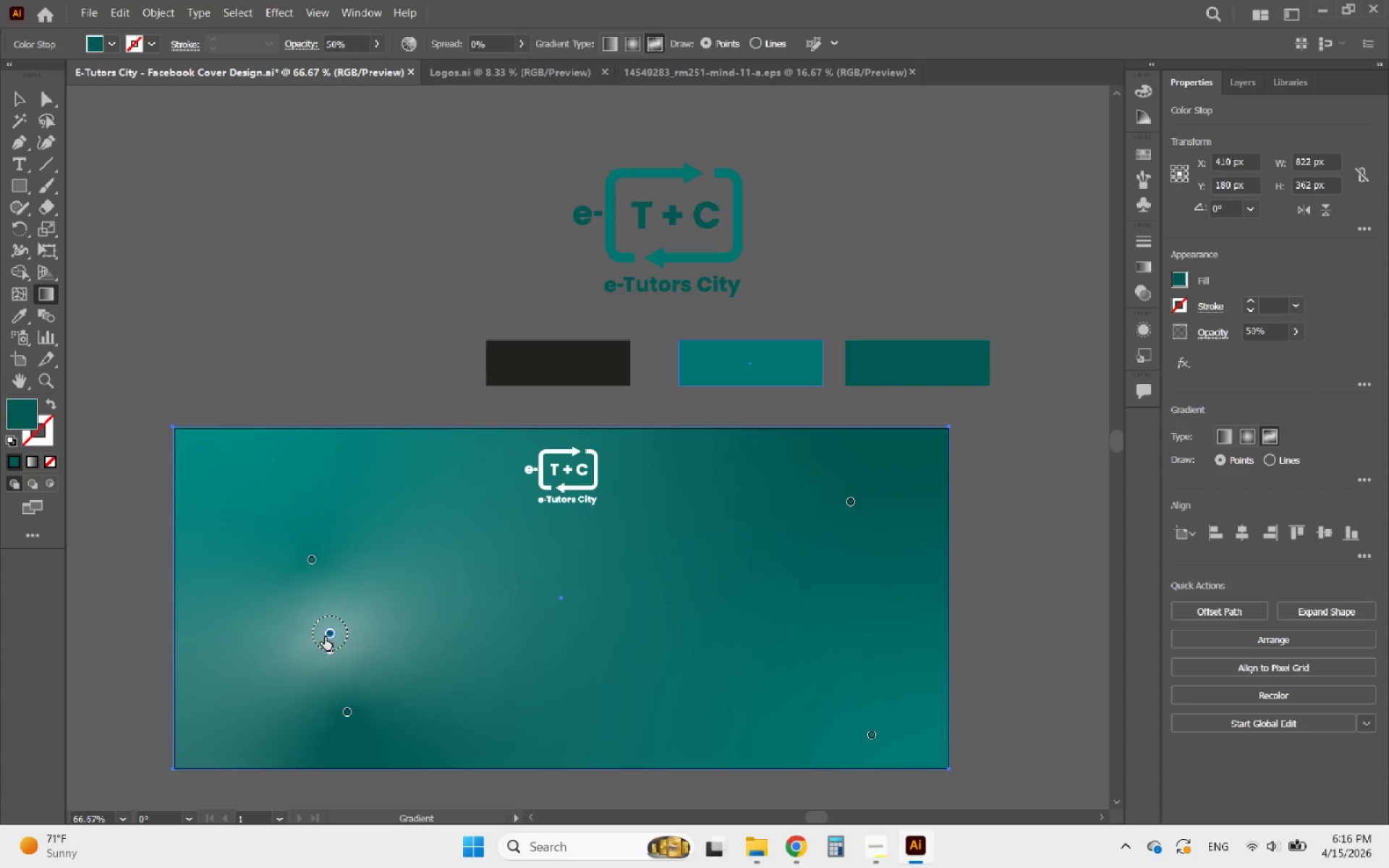 
left_click_drag(start_coordinate=[326, 637], to_coordinate=[596, 609])
 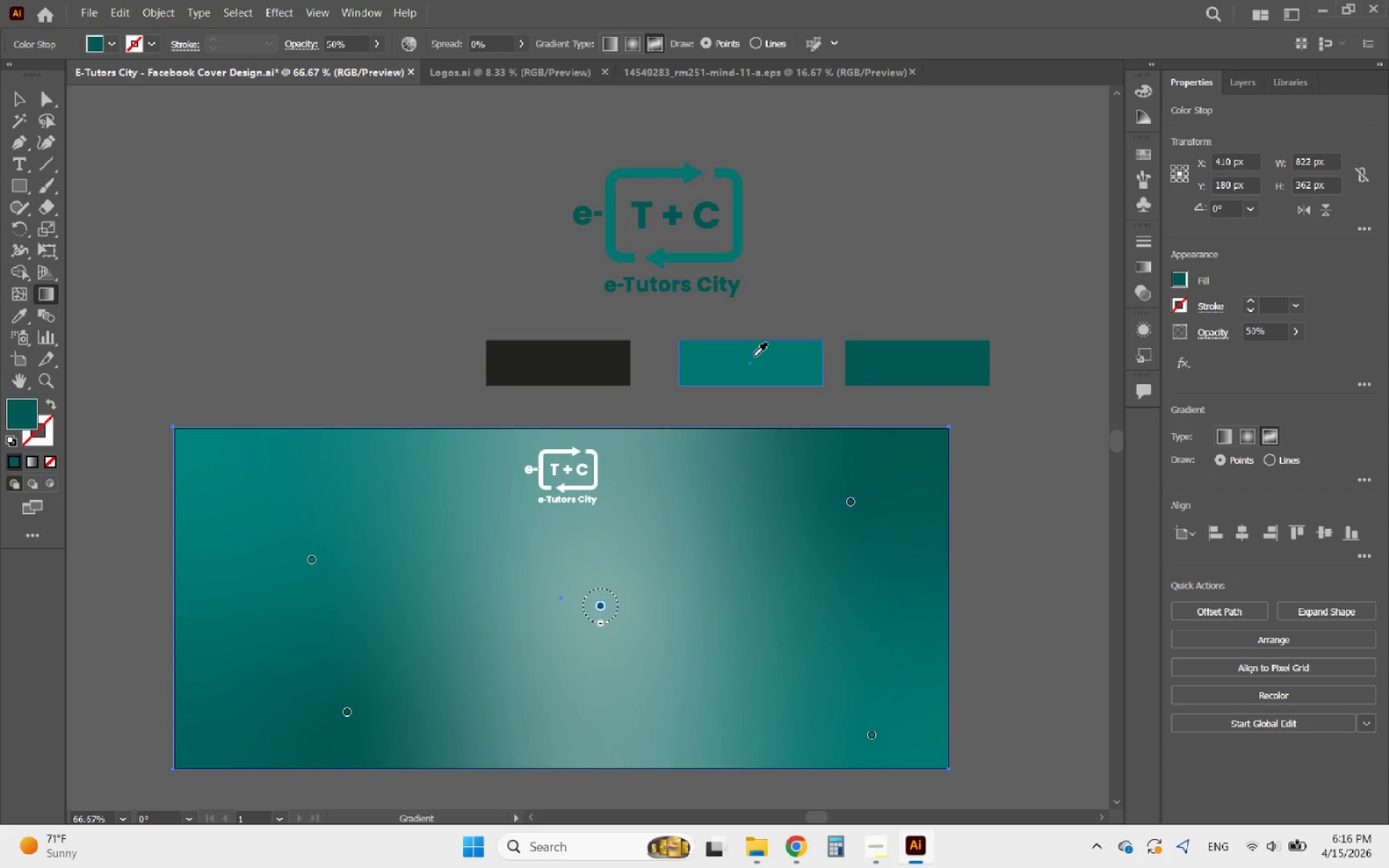 
left_click([753, 357])
 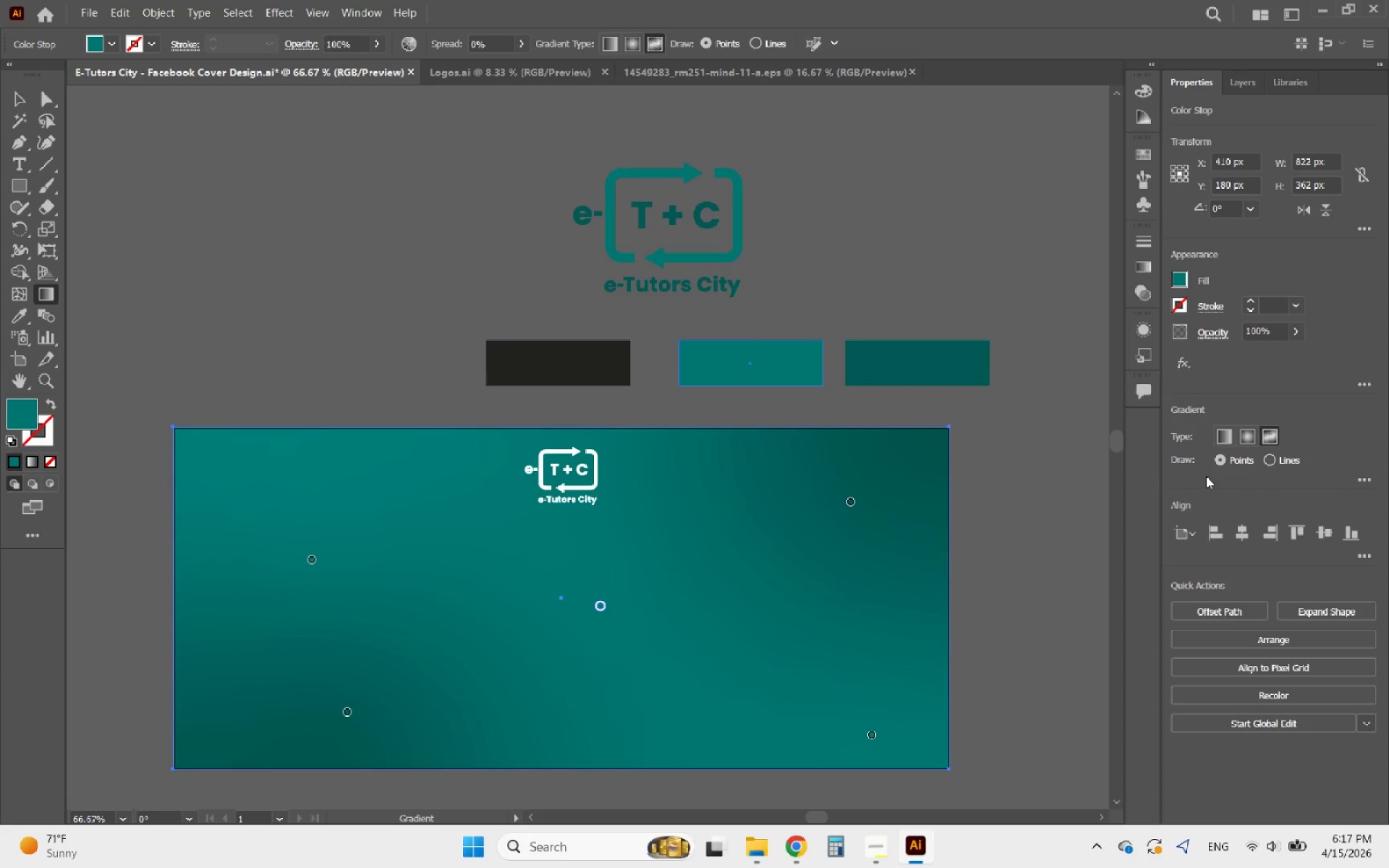 
left_click([25, 101])
 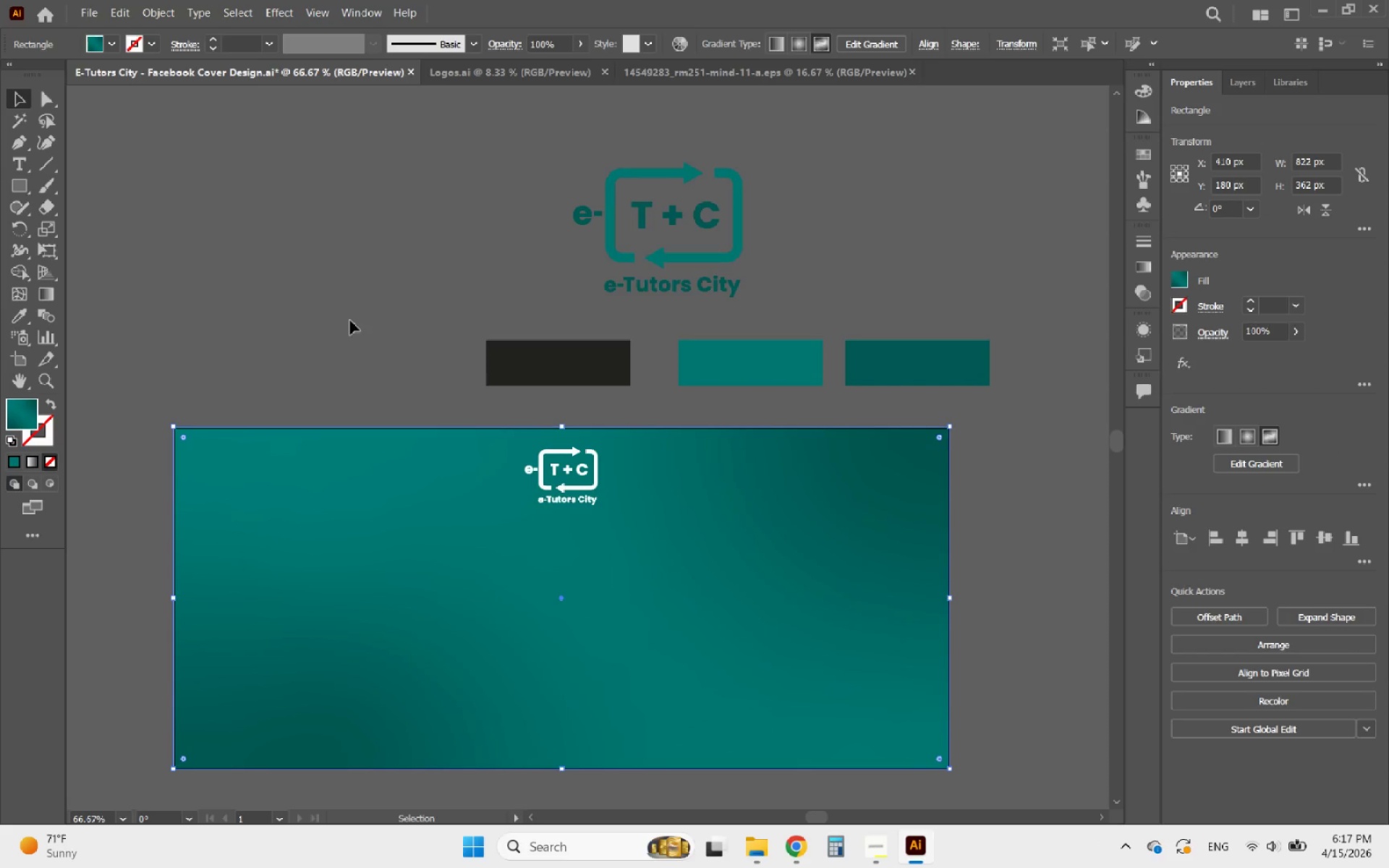 
left_click([350, 320])
 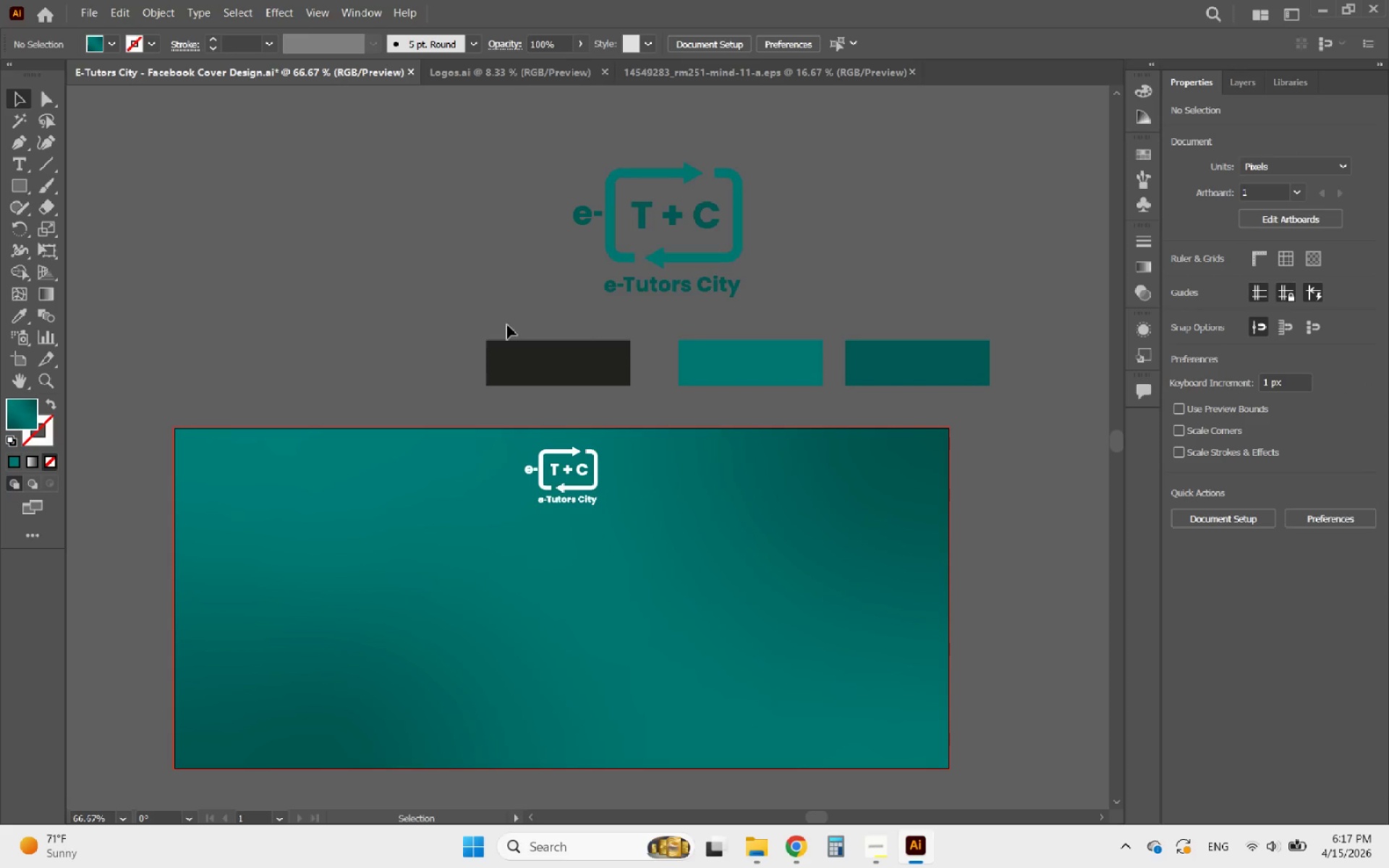 
hold_key(key=AltLeft, duration=3.61)
scroll: coordinate [532, 483], scroll_direction: up, amount: 1.0
 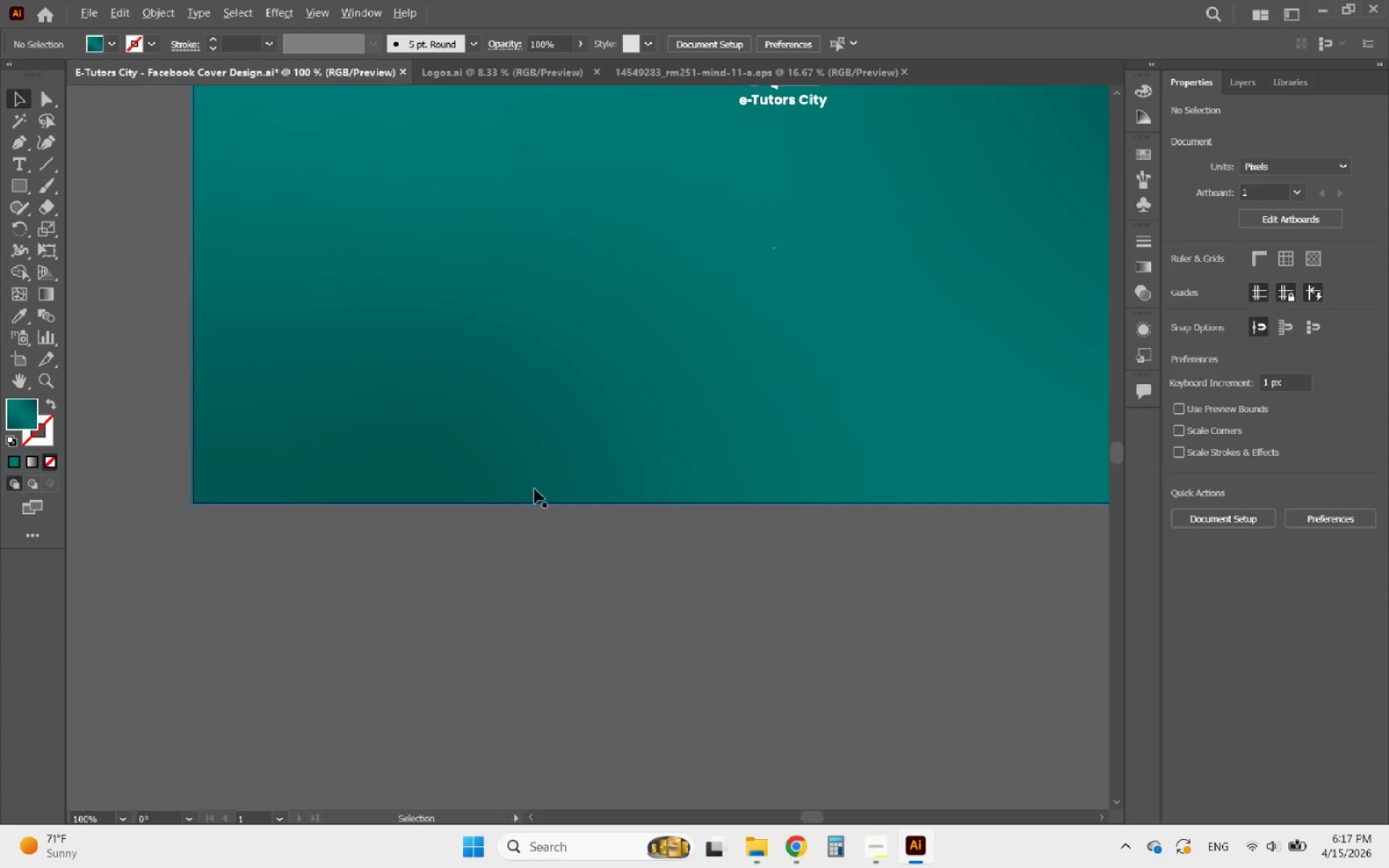 
scroll: coordinate [453, 557], scroll_direction: down, amount: 3.0
 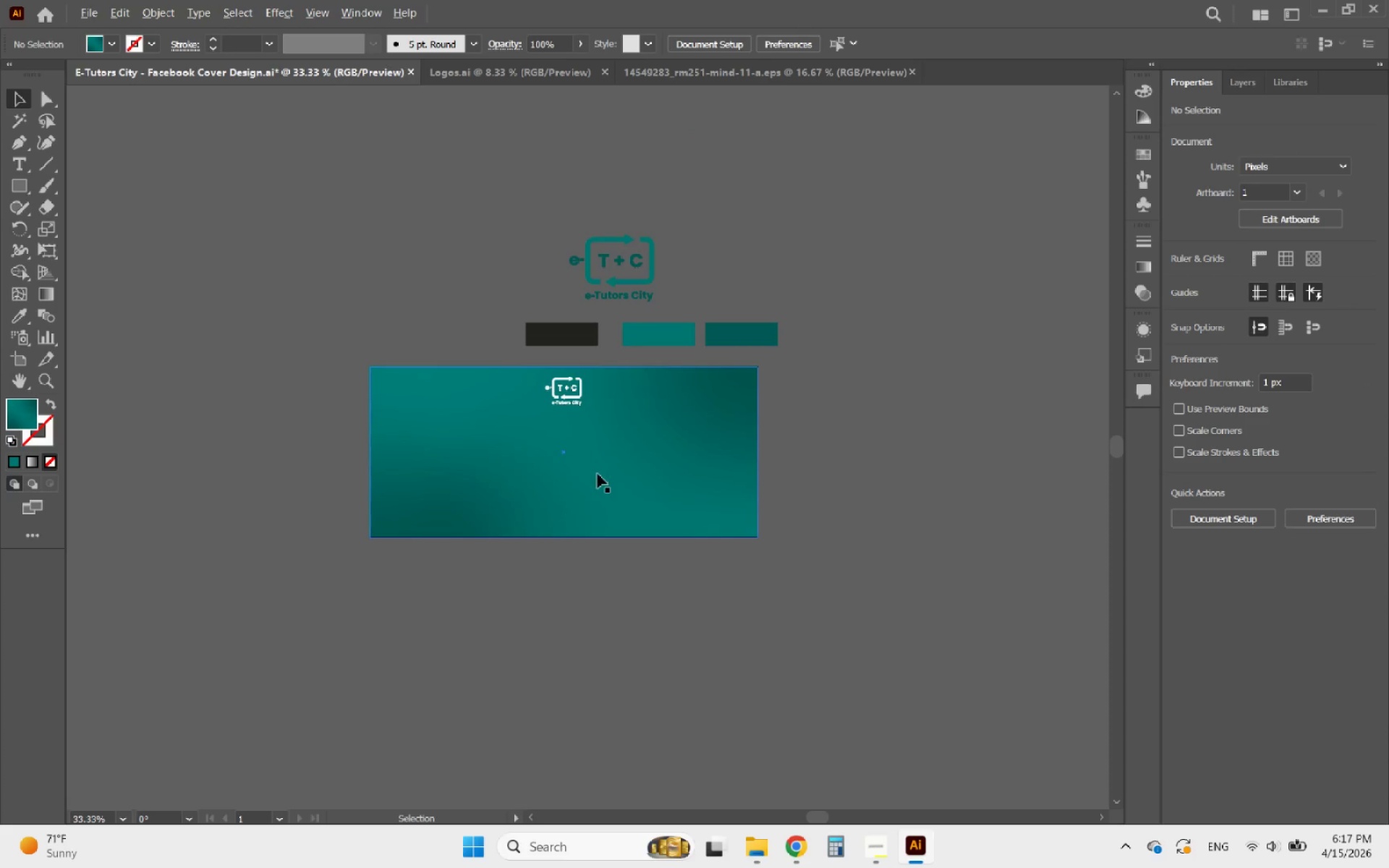 
scroll: coordinate [596, 464], scroll_direction: up, amount: 3.0
 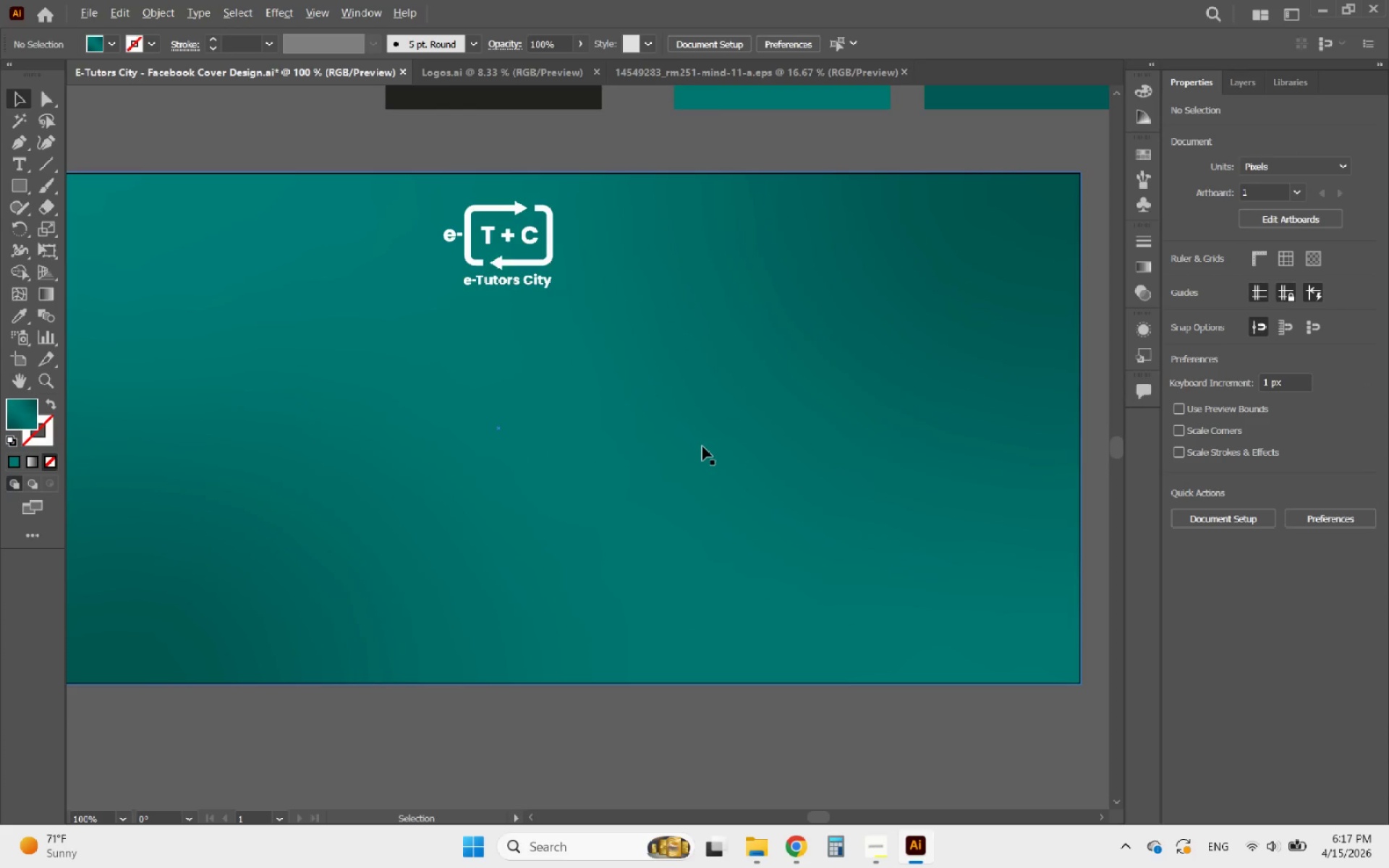 
scroll: coordinate [703, 446], scroll_direction: down, amount: 1.0
 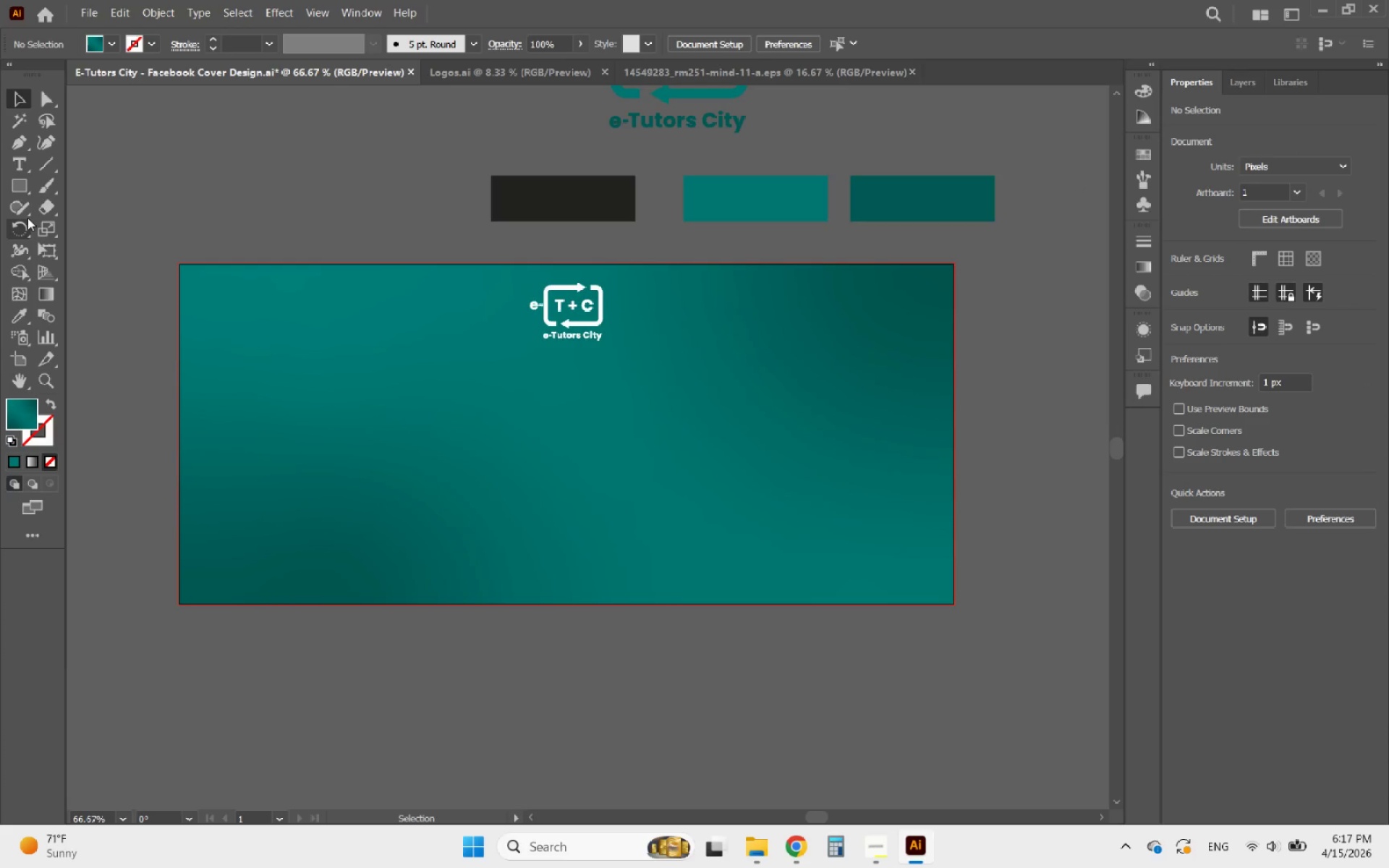 
left_click([20, 162])
 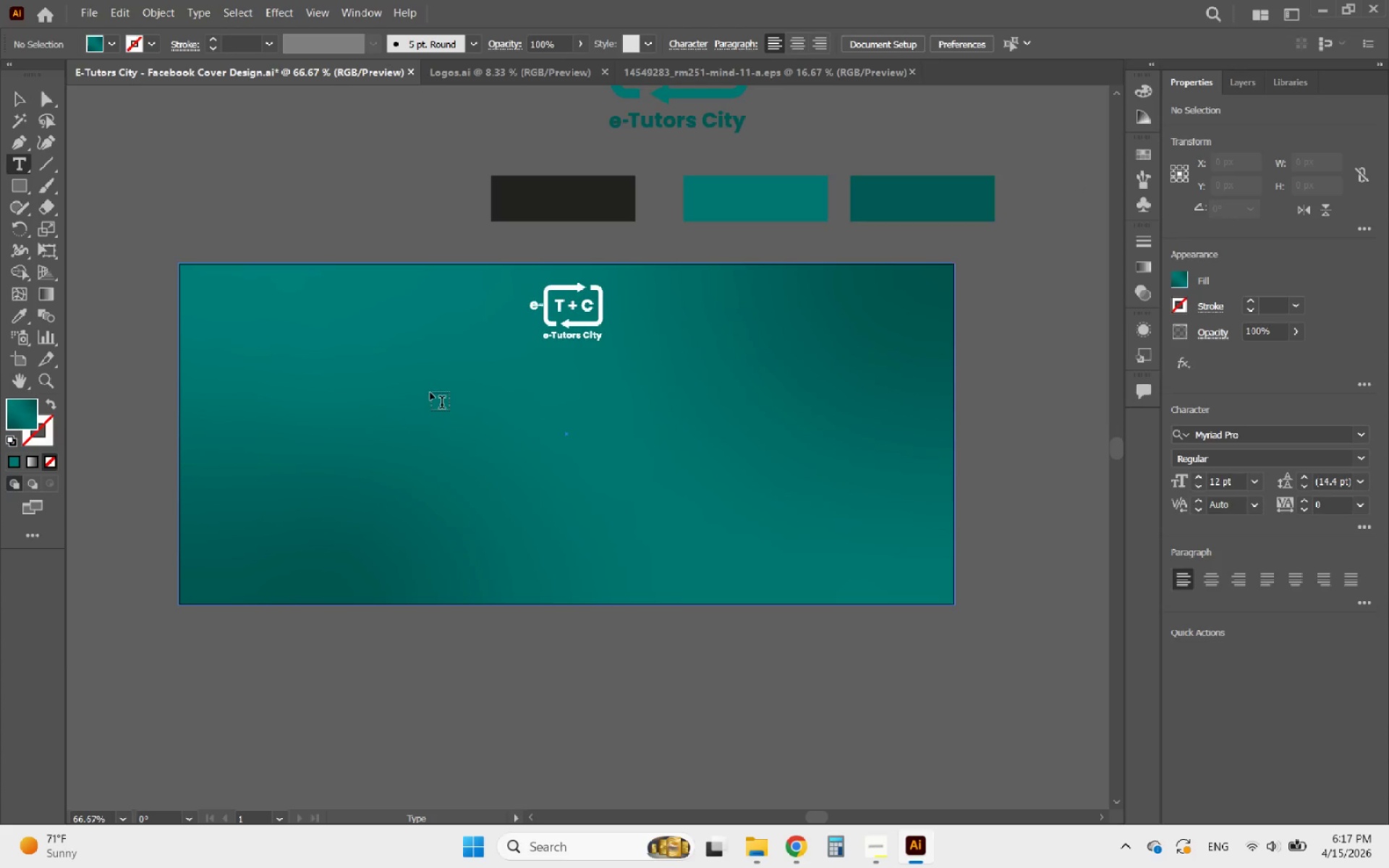 
left_click([430, 393])
 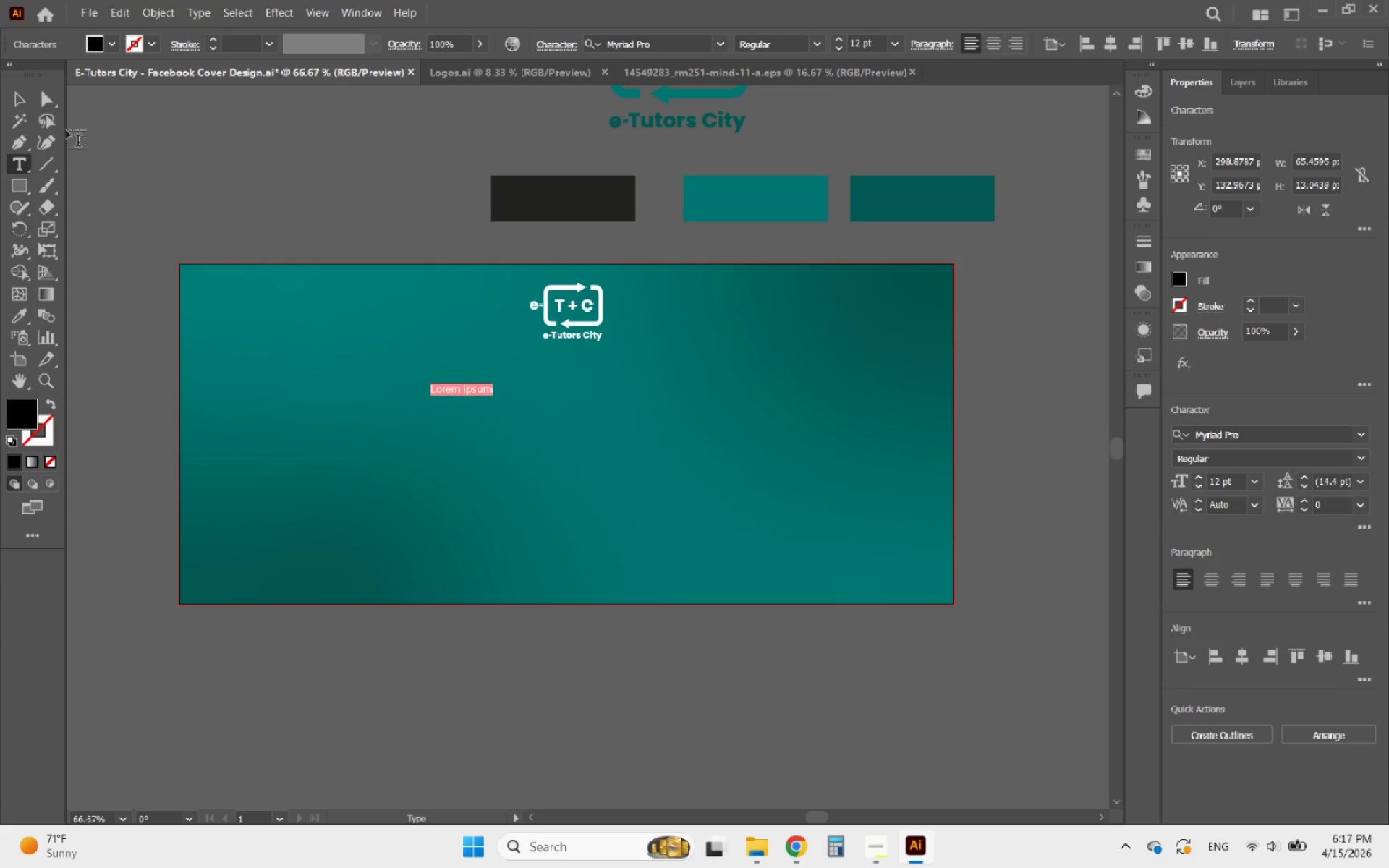 
left_click([20, 97])
 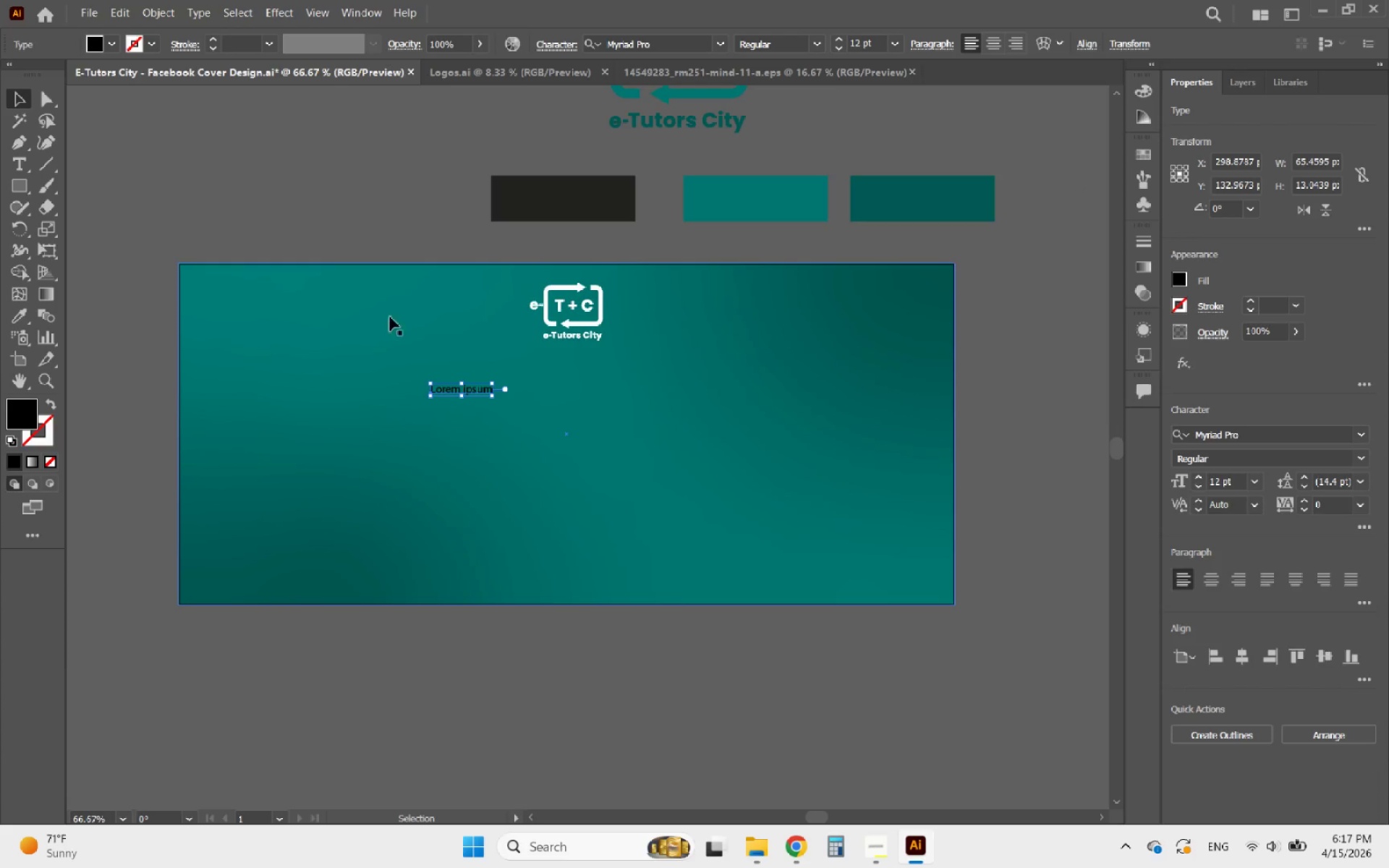 
hold_key(key=ShiftLeft, duration=2.36)
left_click_drag(start_coordinate=[493, 394], to_coordinate=[725, 523])
 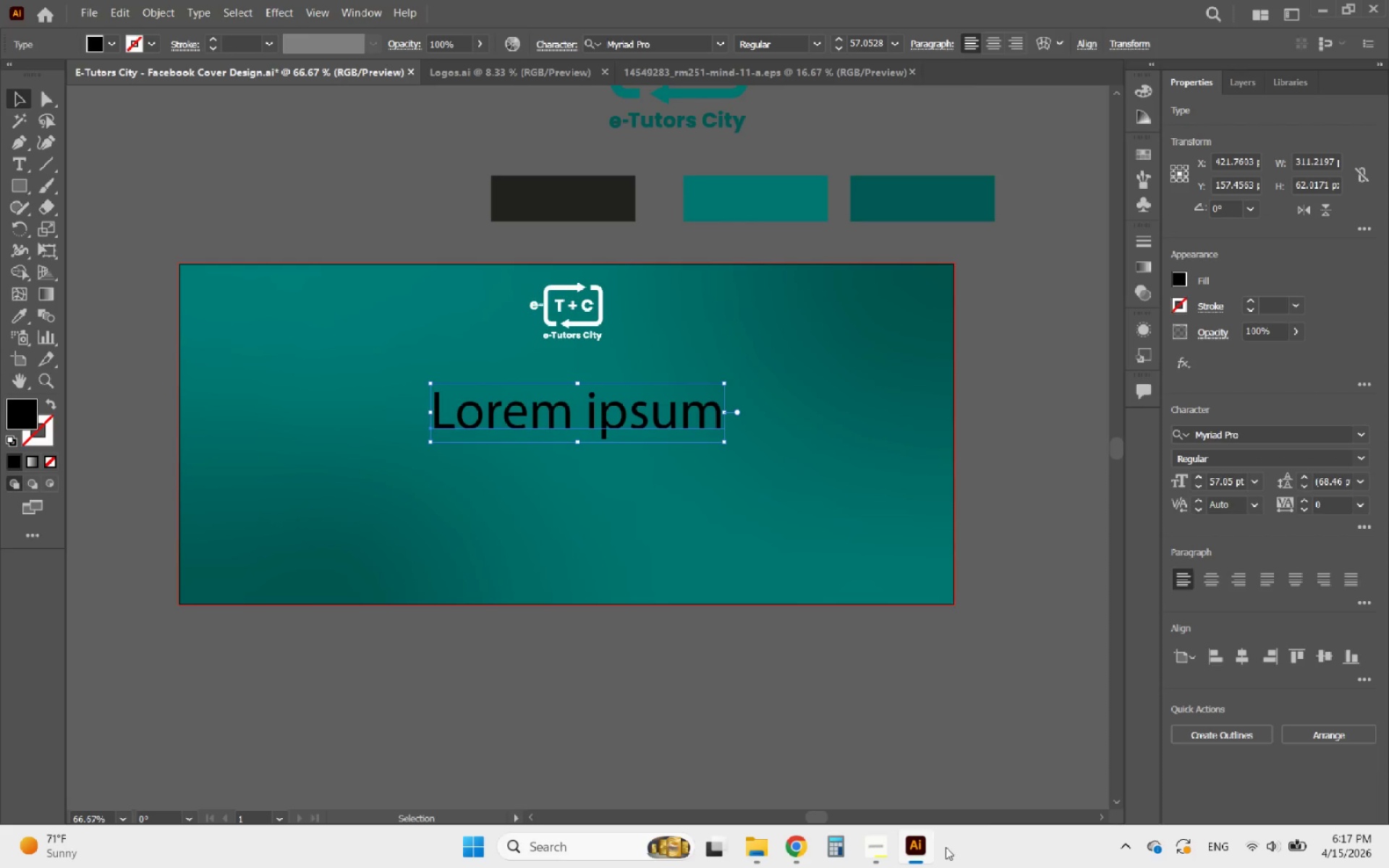 
left_click([880, 842])